 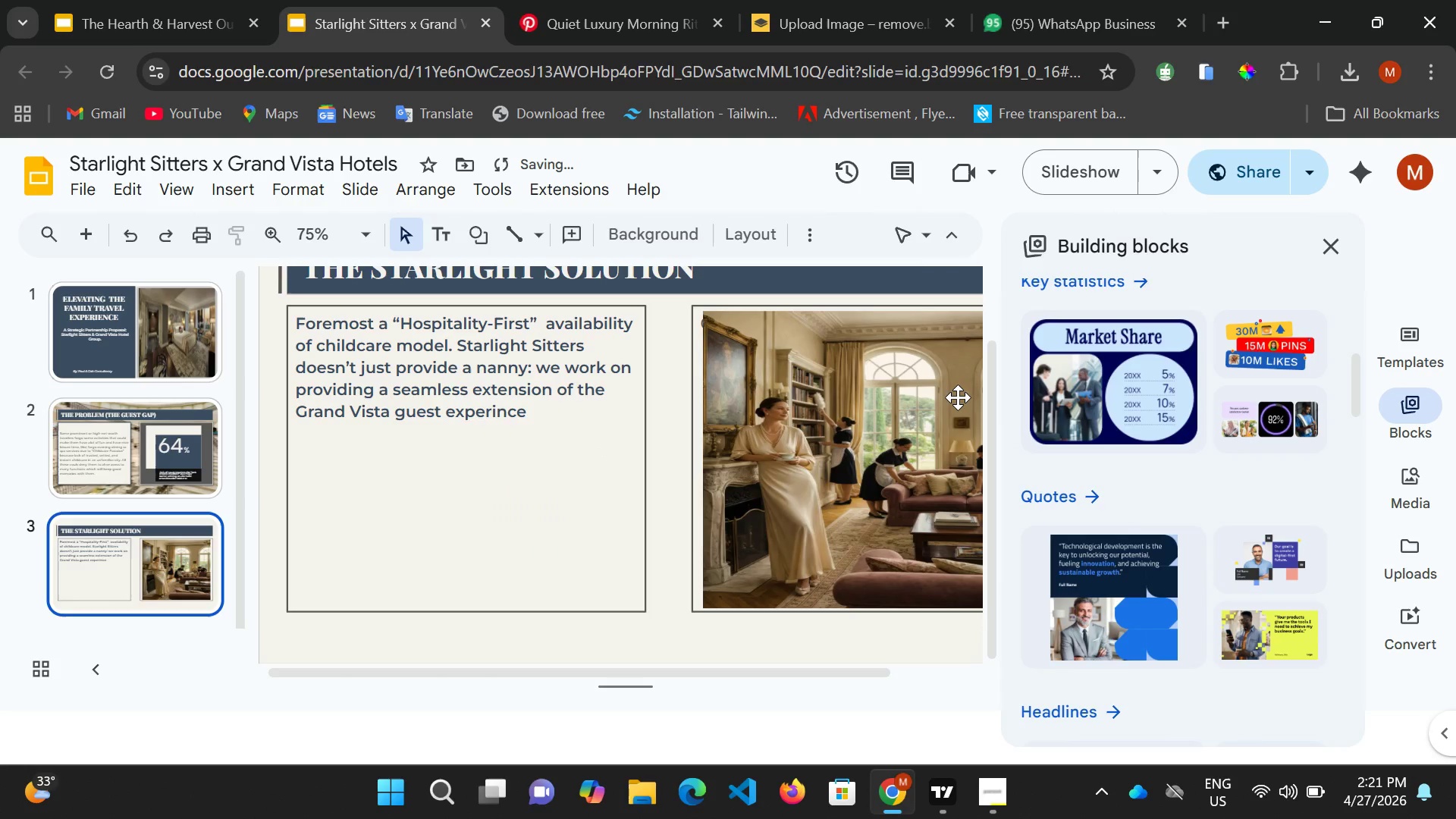 
scroll: coordinate [1144, 529], scroll_direction: down, amount: 7.0
 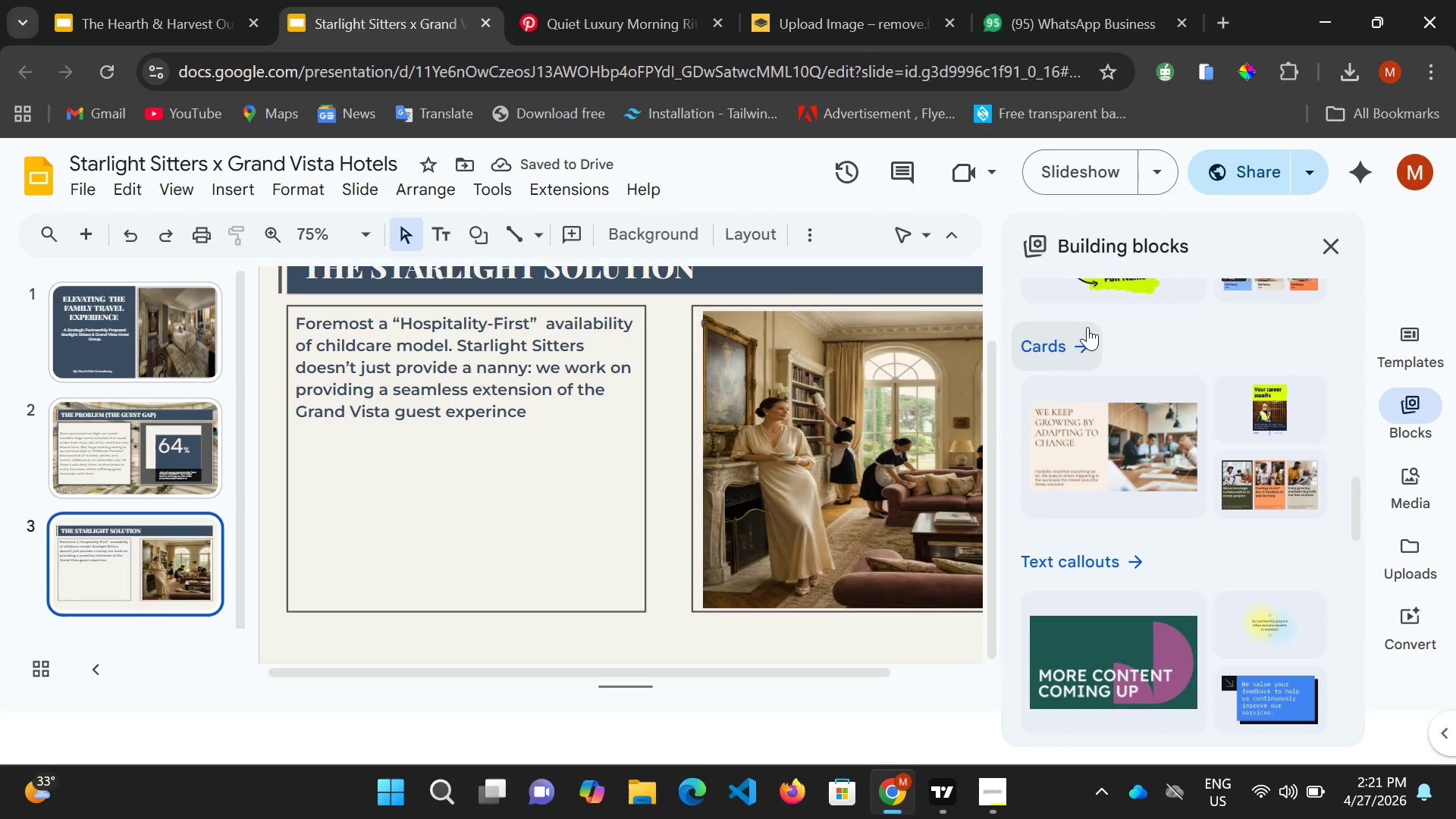 
left_click([1089, 329])
 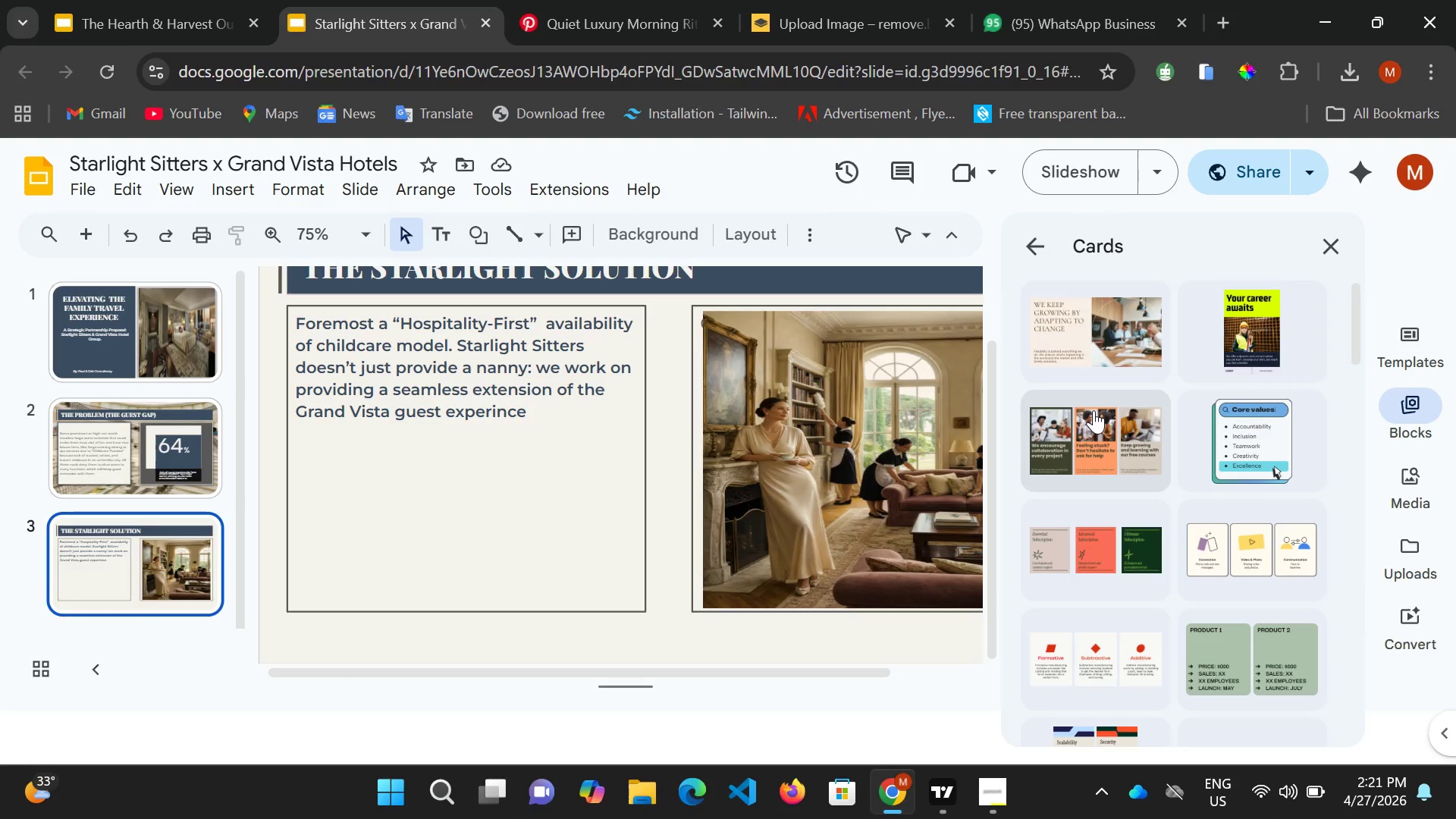 
wait(28.91)
 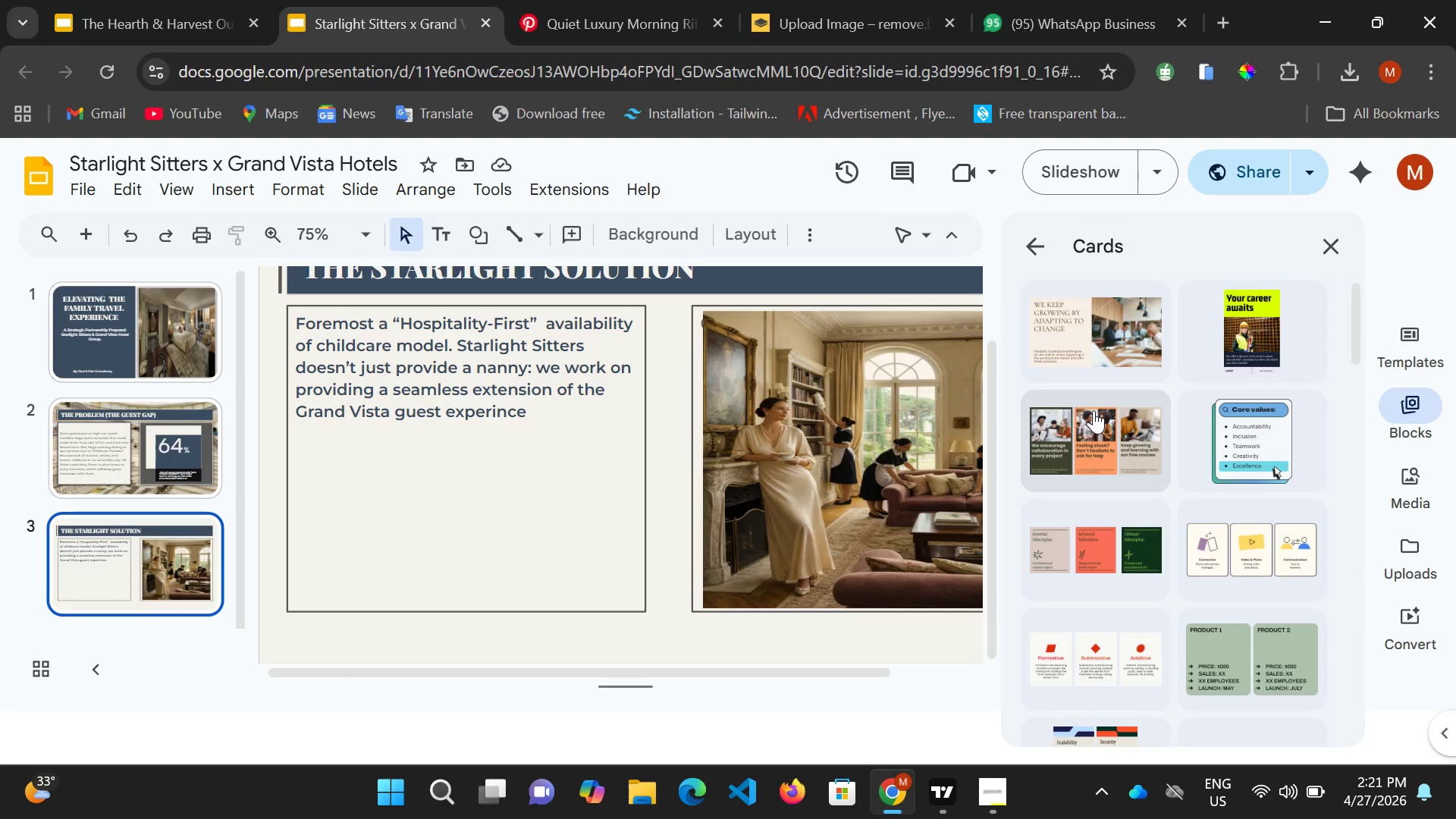 
scroll: coordinate [1108, 624], scroll_direction: down, amount: 6.0
 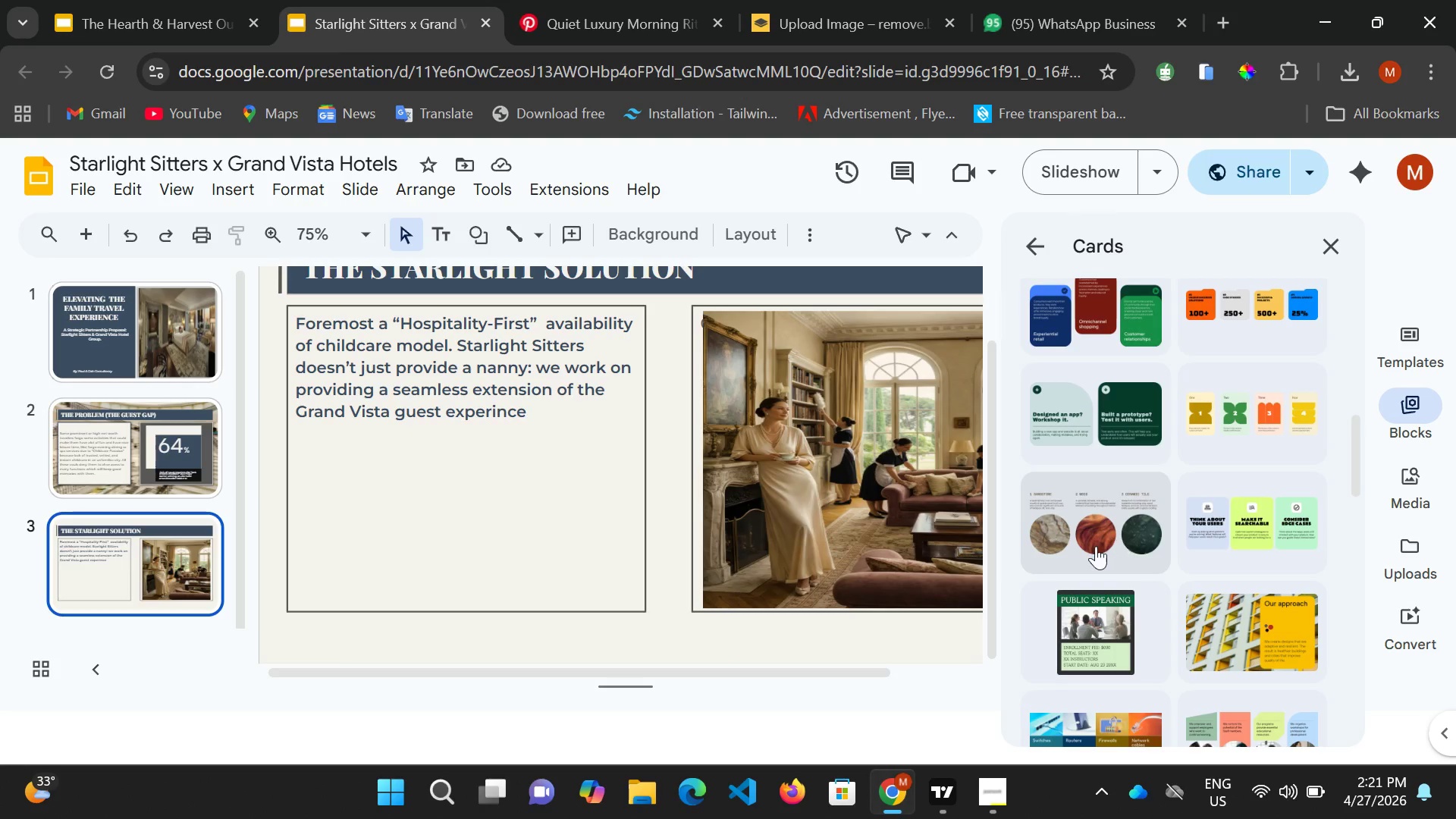 
wait(7.02)
 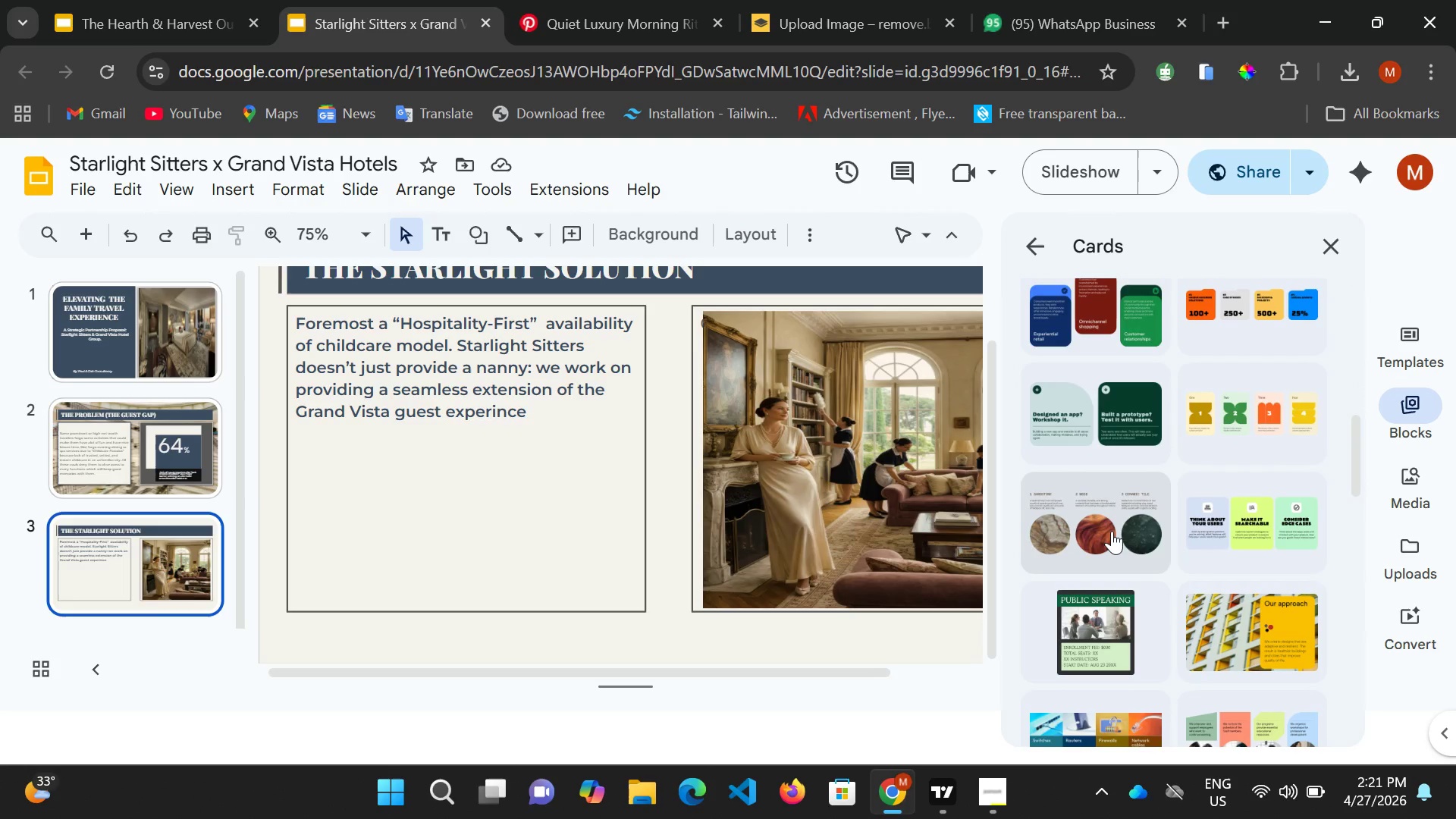 
left_click([1090, 517])
 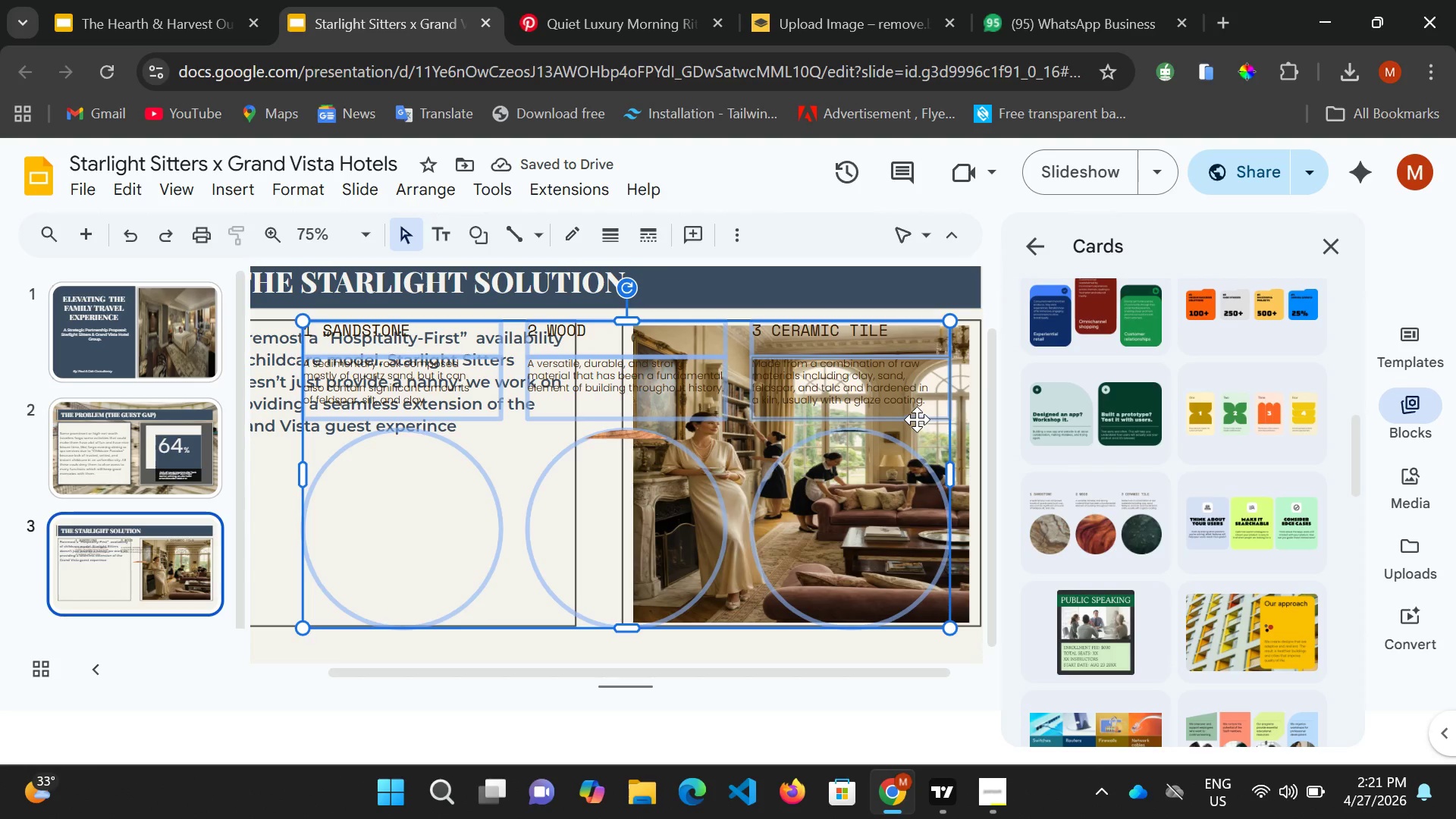 
wait(6.49)
 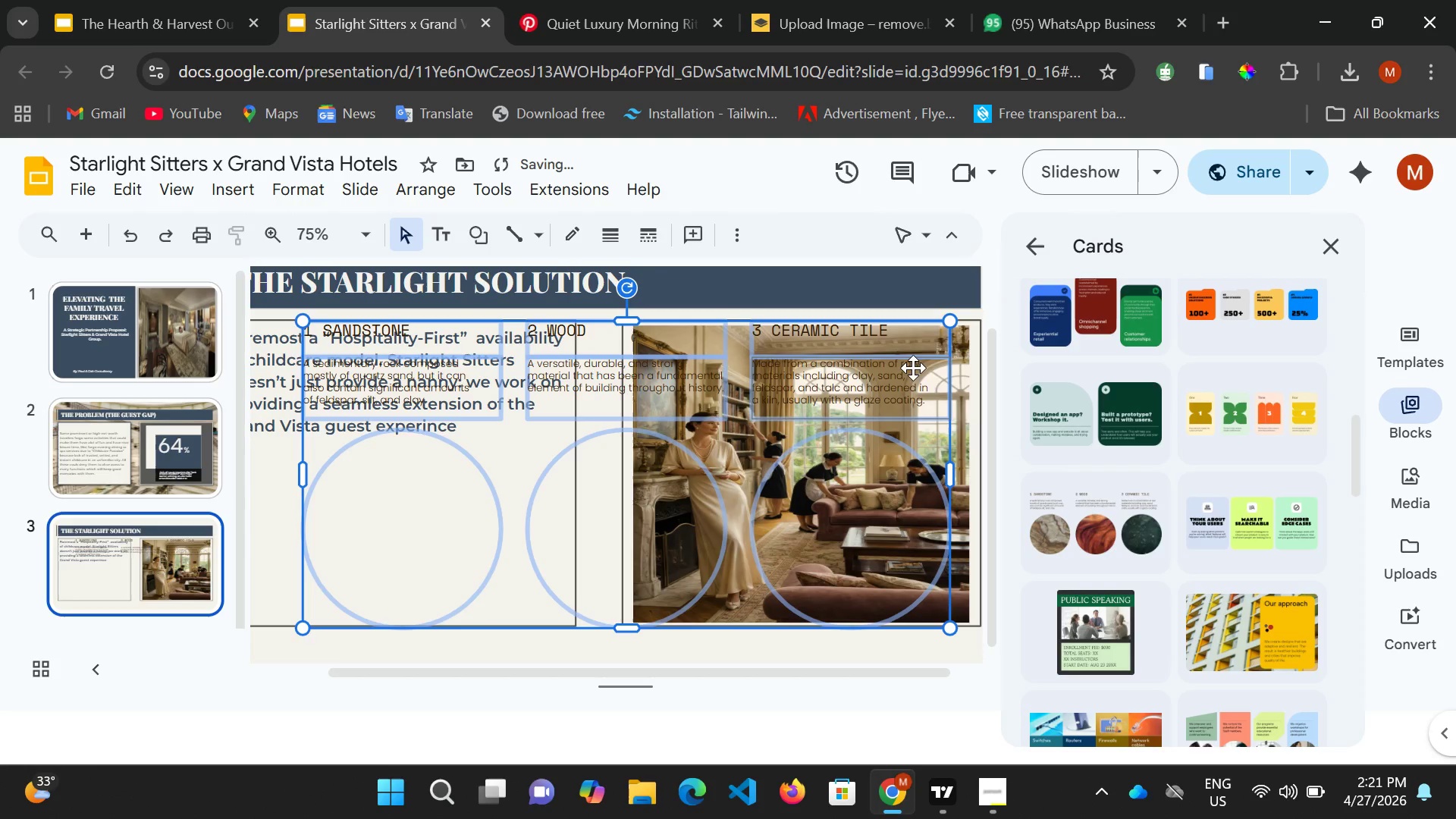 
mouse_move([1316, 797])
 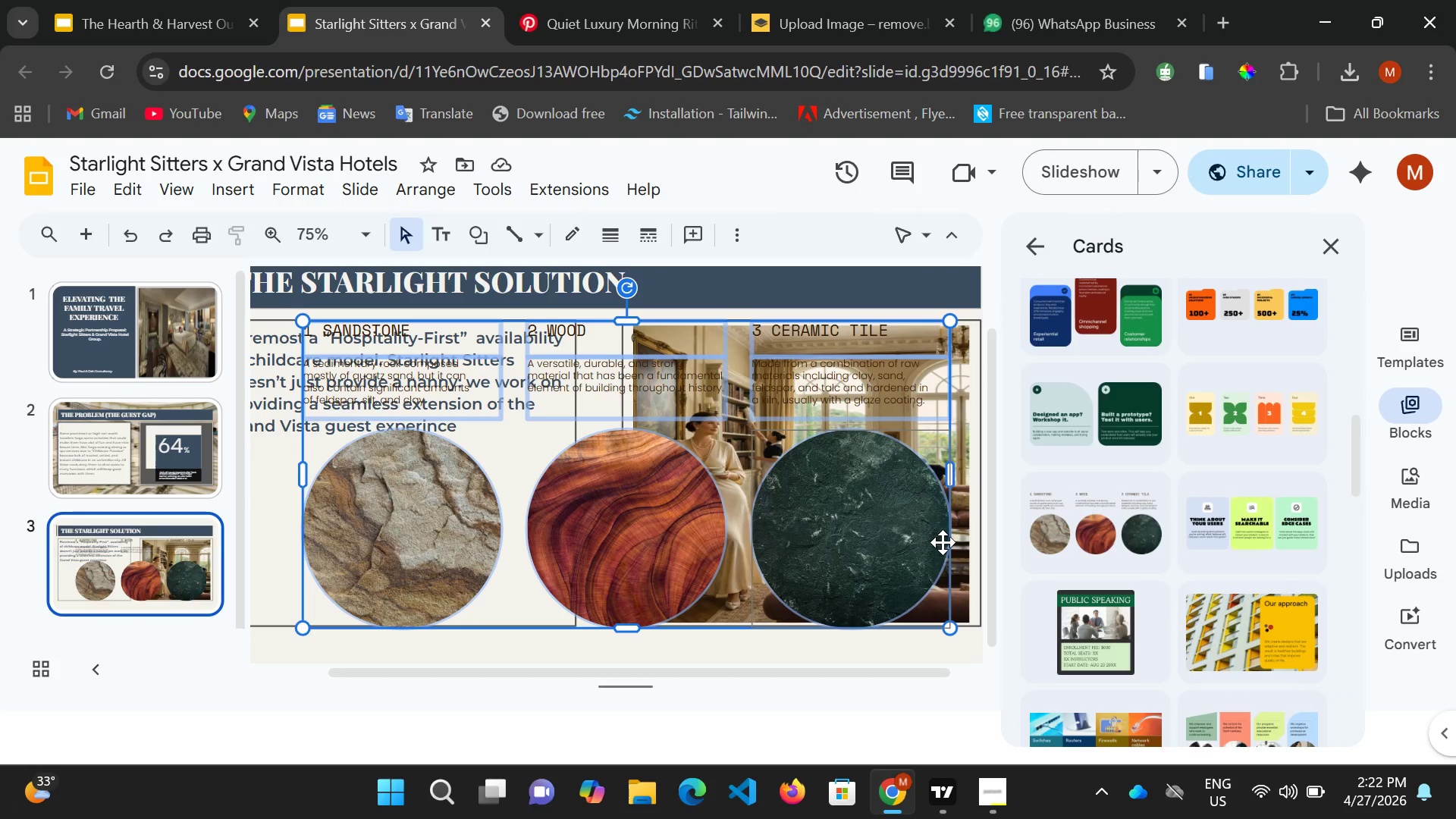 
wait(33.97)
 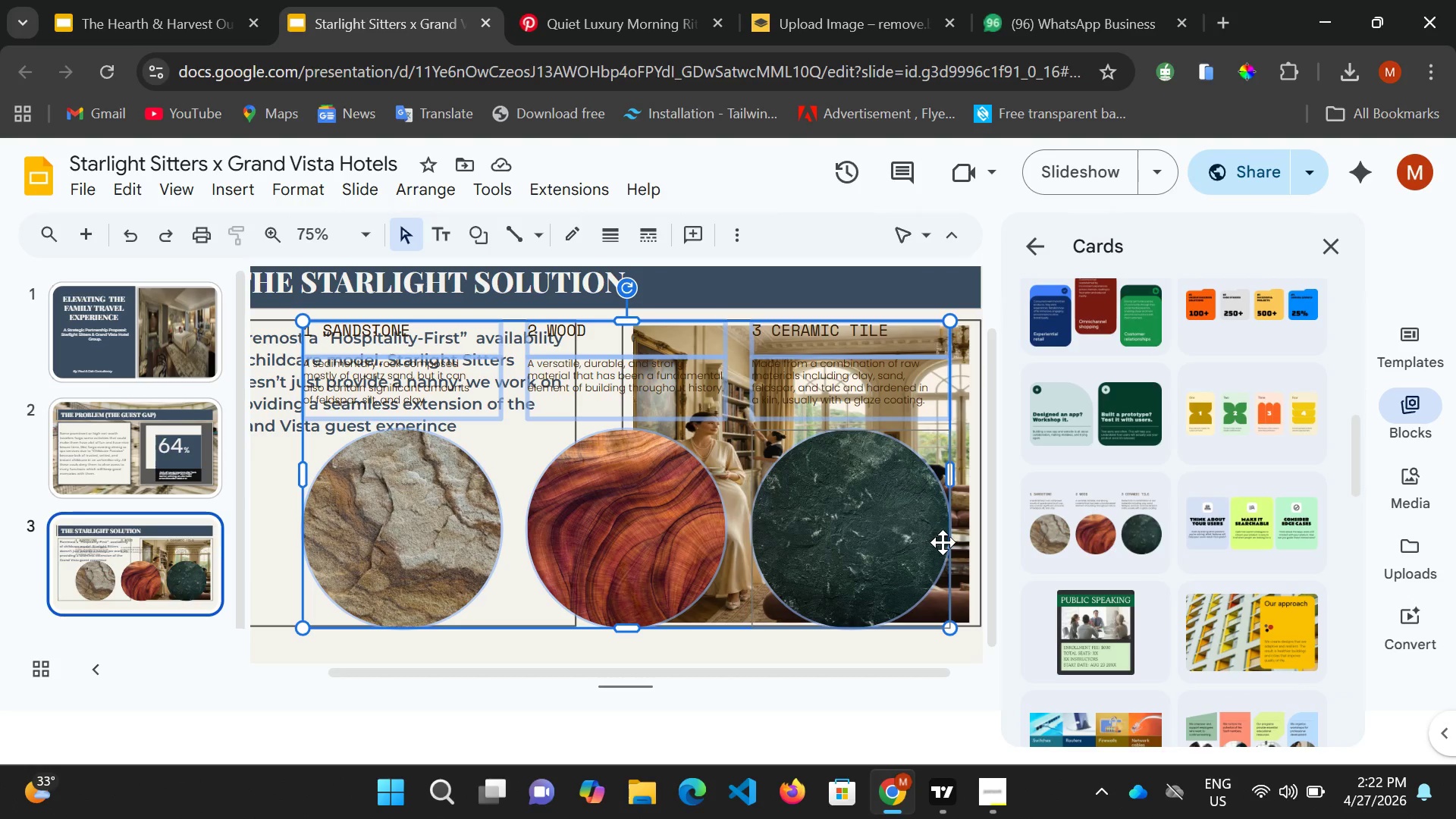 
left_click_drag(start_coordinate=[950, 319], to_coordinate=[842, 392])
 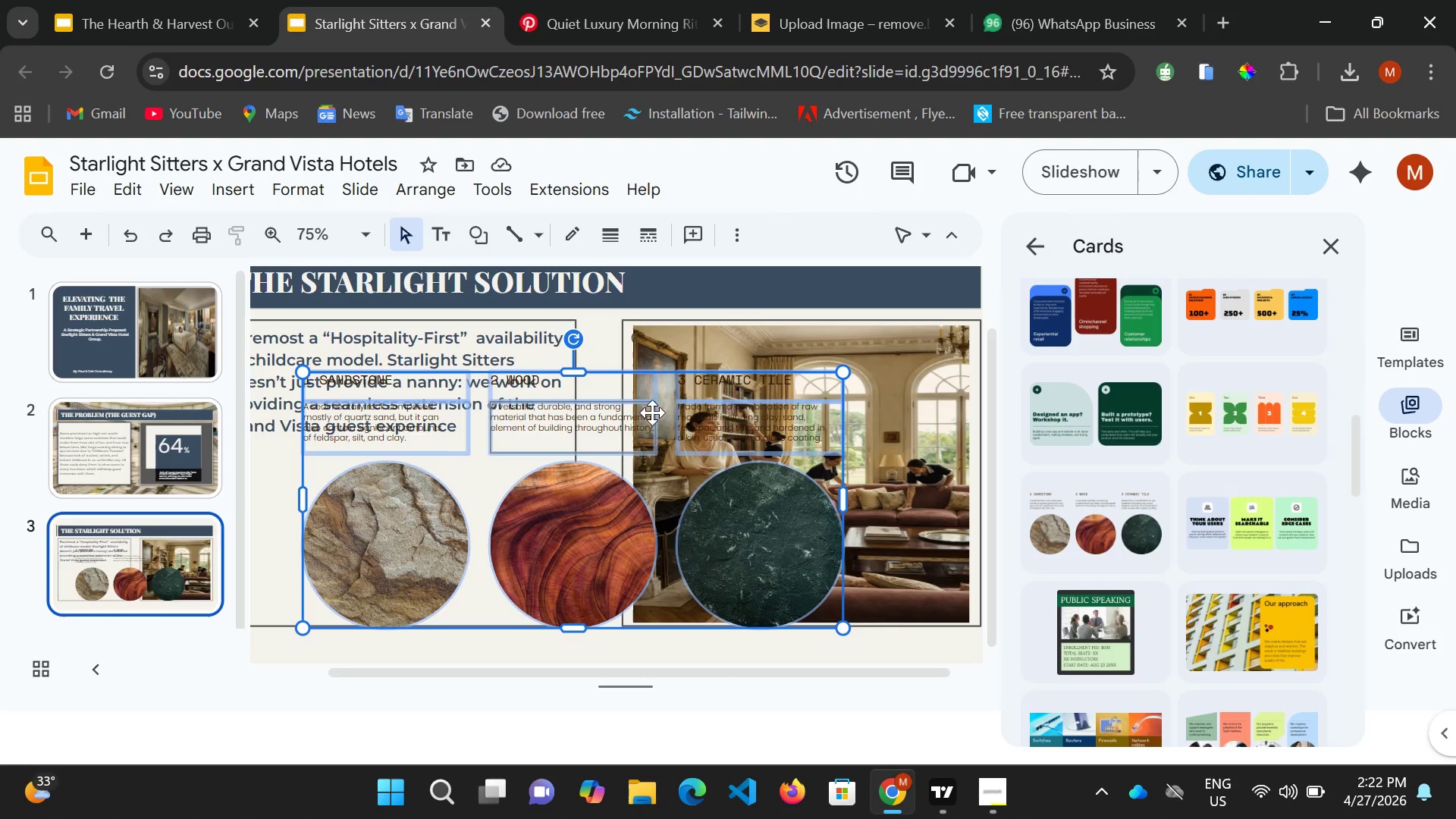 
wait(7.34)
 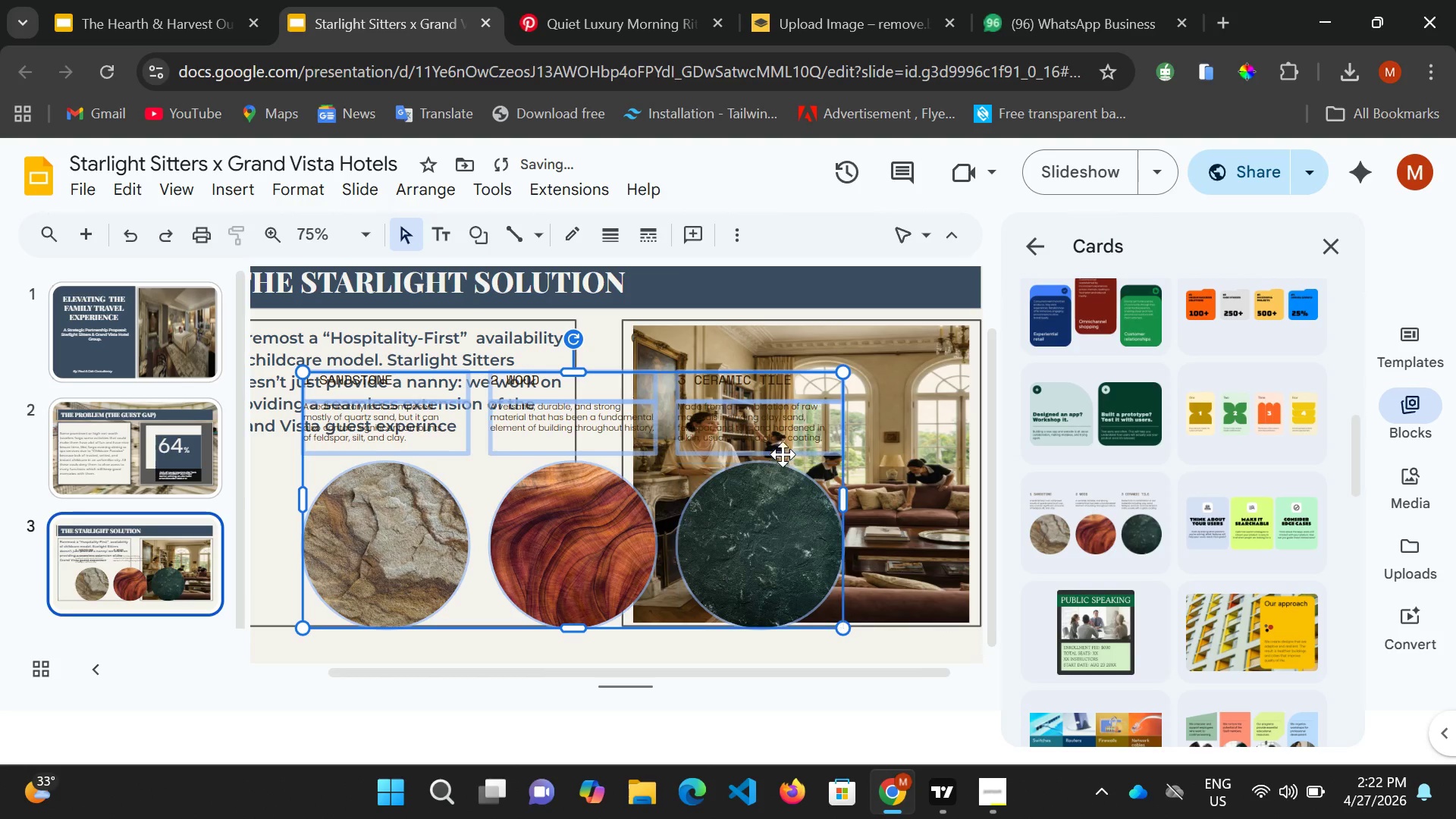 
left_click_drag(start_coordinate=[849, 367], to_coordinate=[646, 493])
 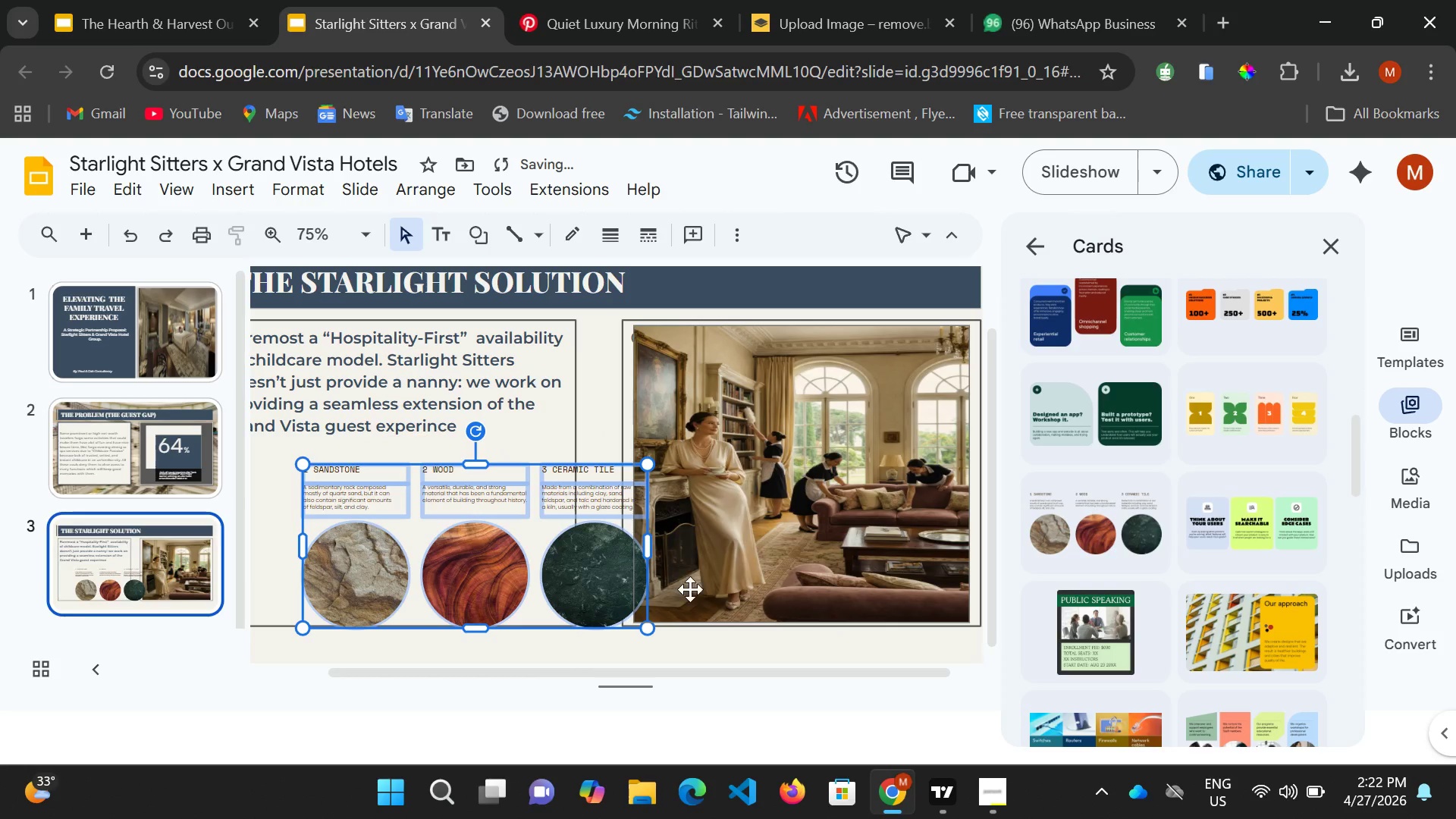 
scroll: coordinate [746, 604], scroll_direction: down, amount: 1.0
 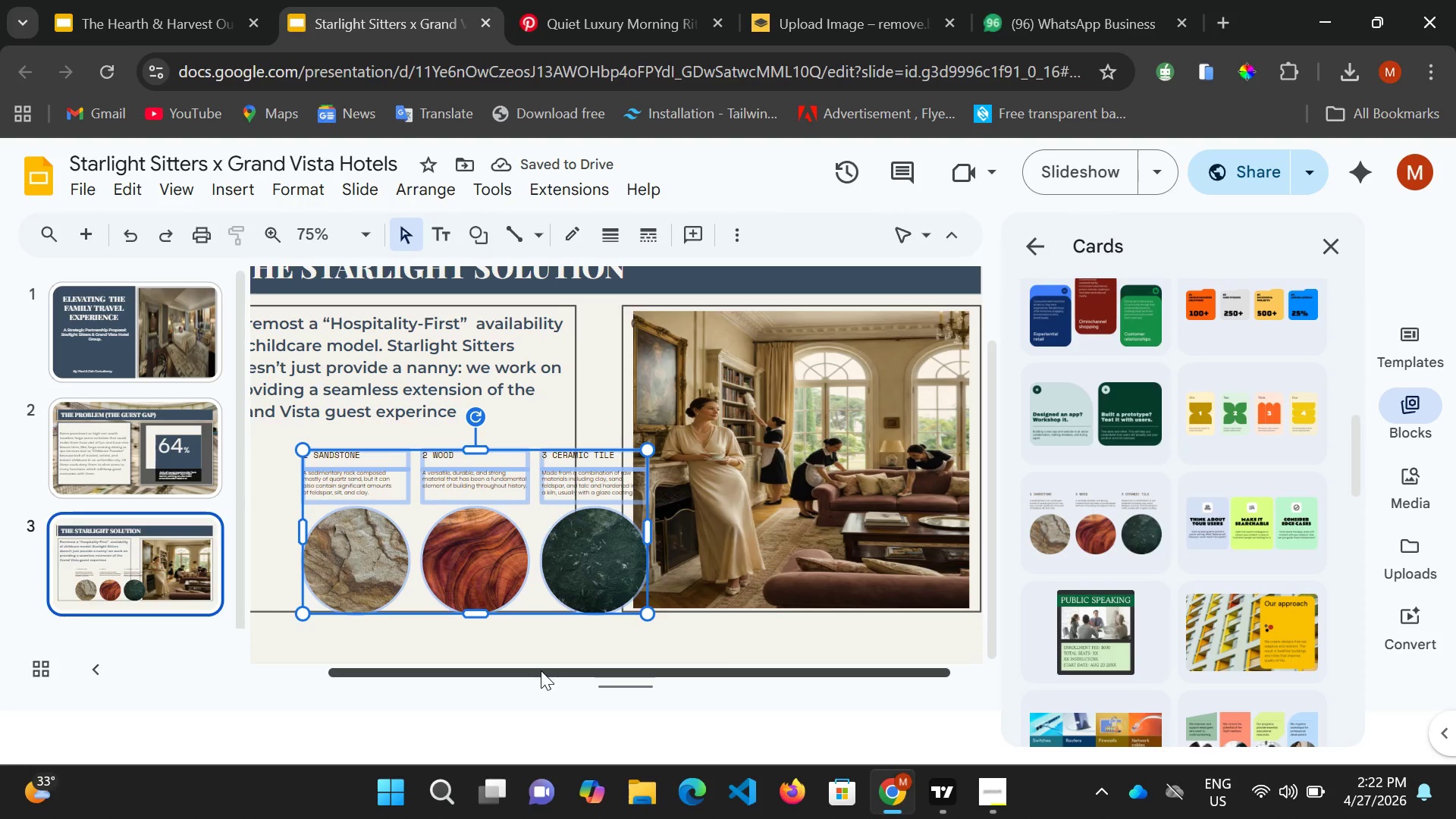 
left_click_drag(start_coordinate=[541, 670], to_coordinate=[458, 657])
 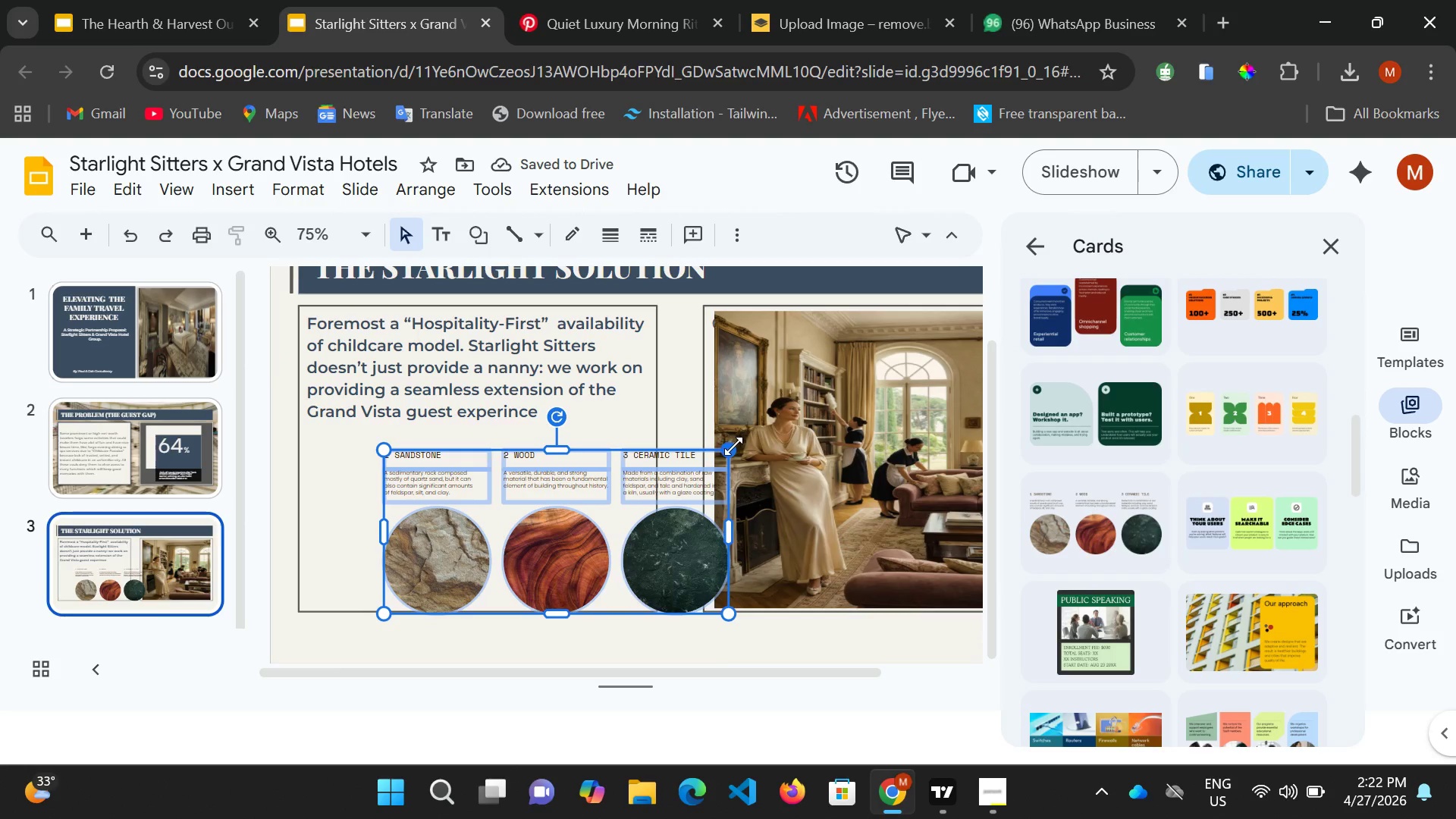 
left_click_drag(start_coordinate=[733, 446], to_coordinate=[709, 447])
 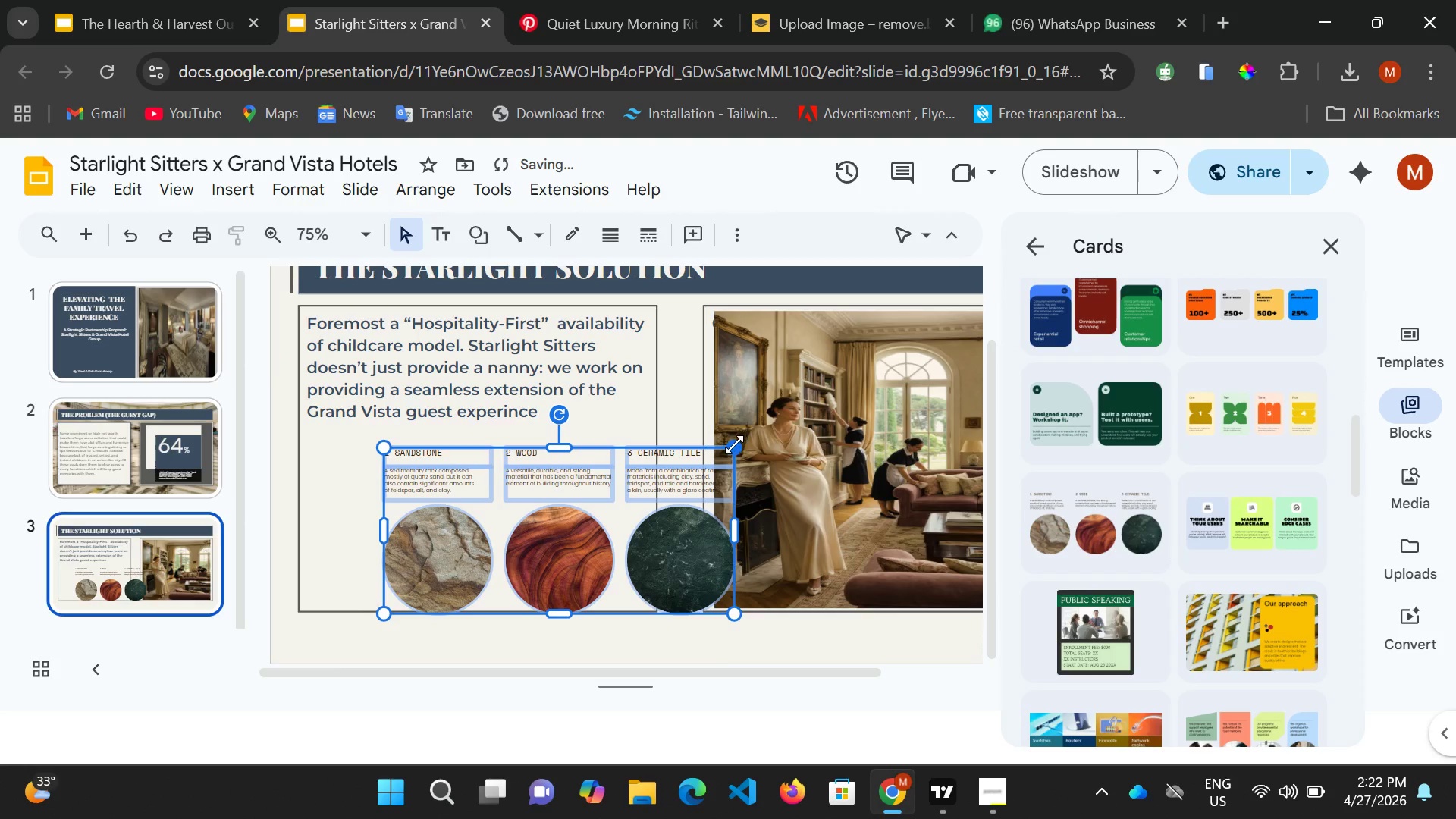 
left_click_drag(start_coordinate=[734, 444], to_coordinate=[680, 466])
 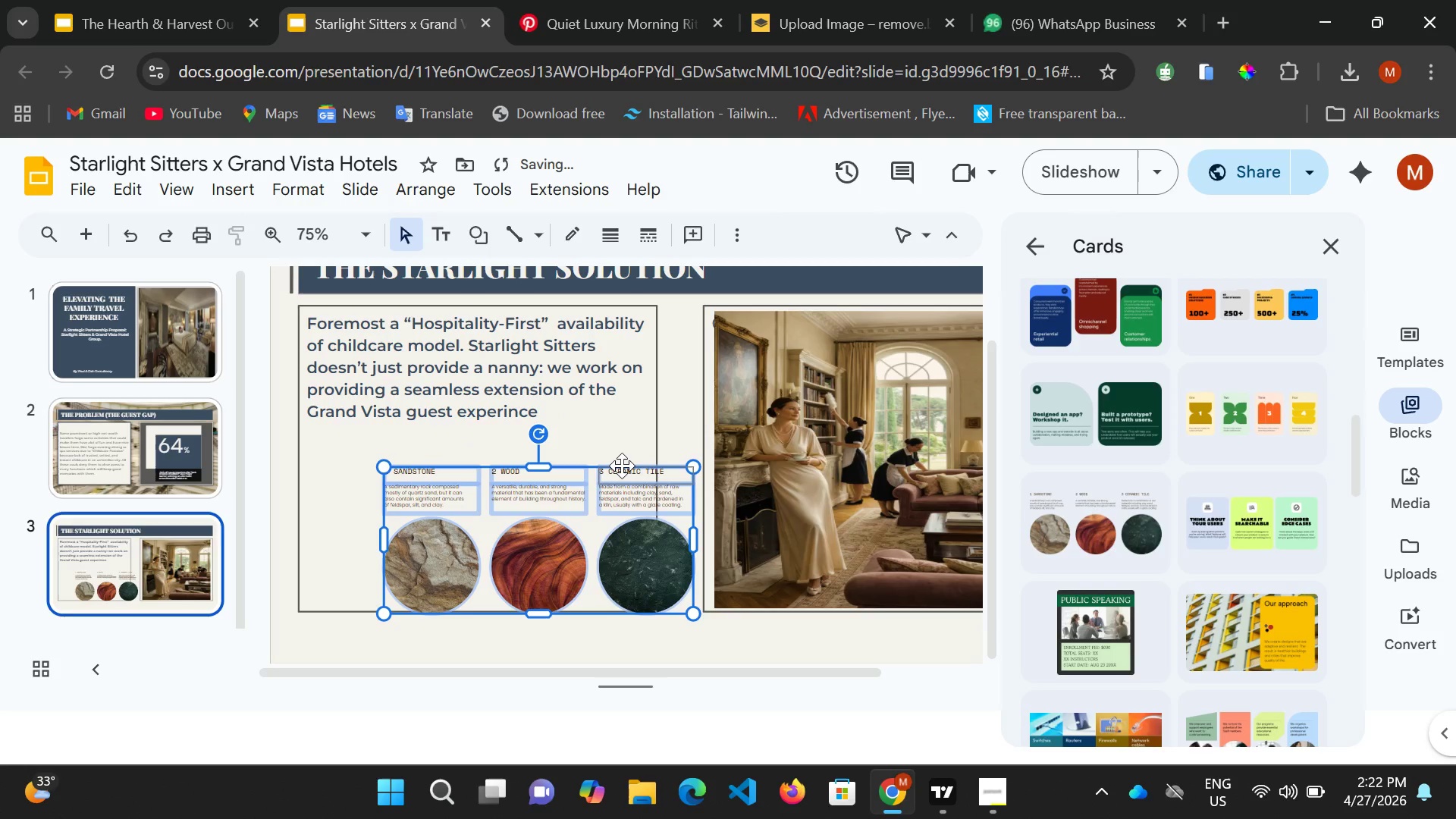 
left_click_drag(start_coordinate=[622, 466], to_coordinate=[548, 450])
 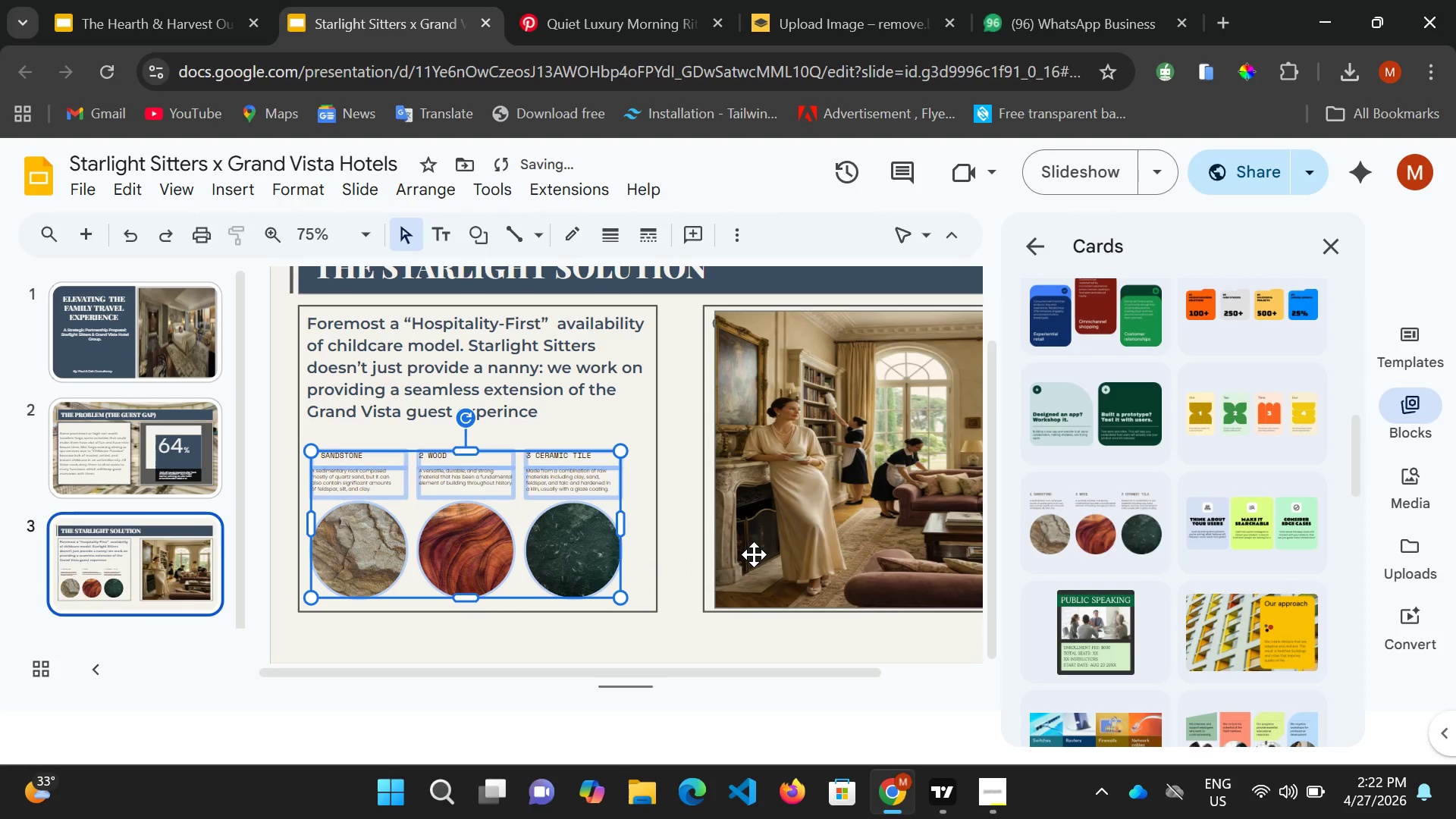 
key(ArrowRight)
 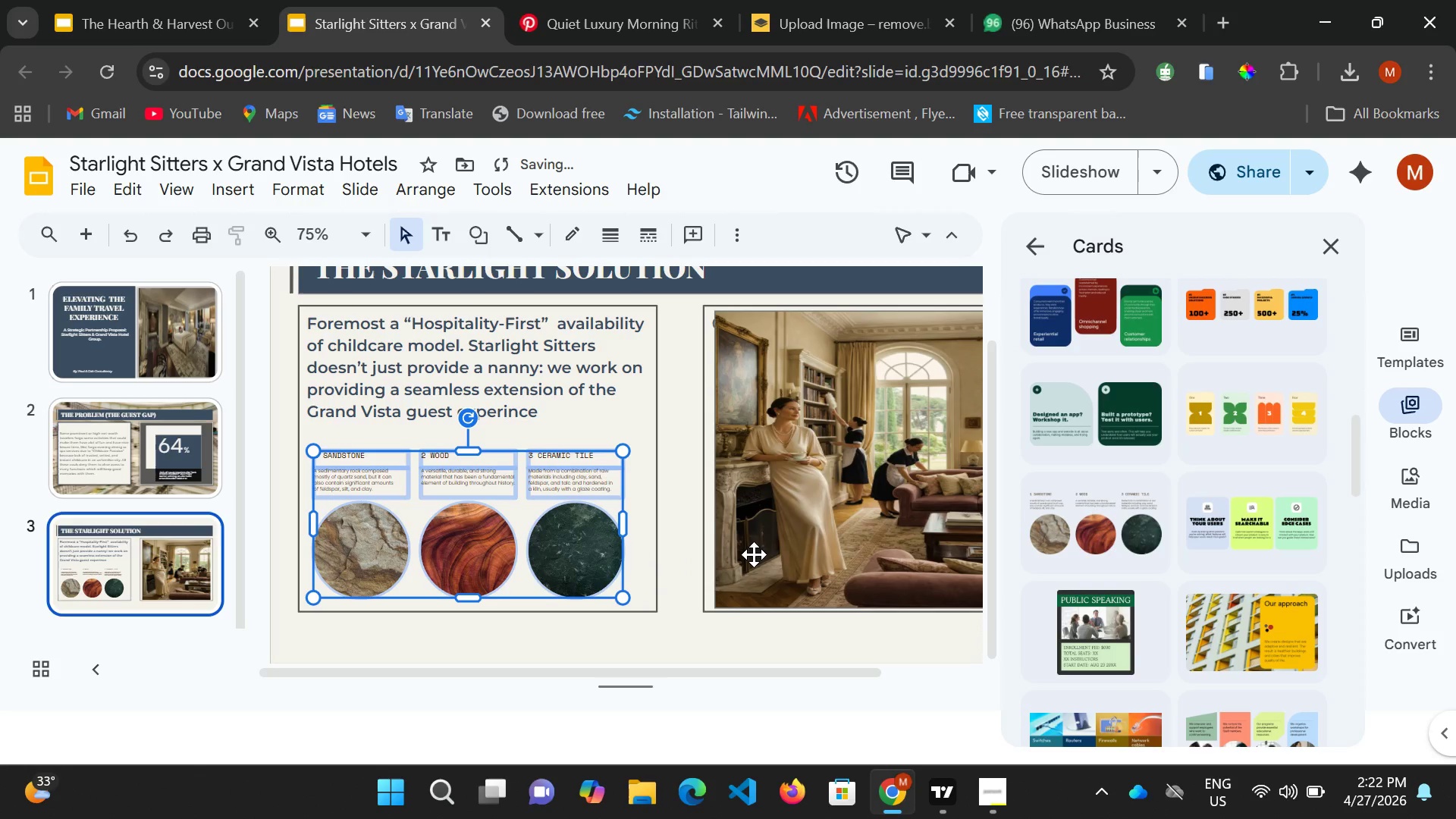 
key(ArrowRight)
 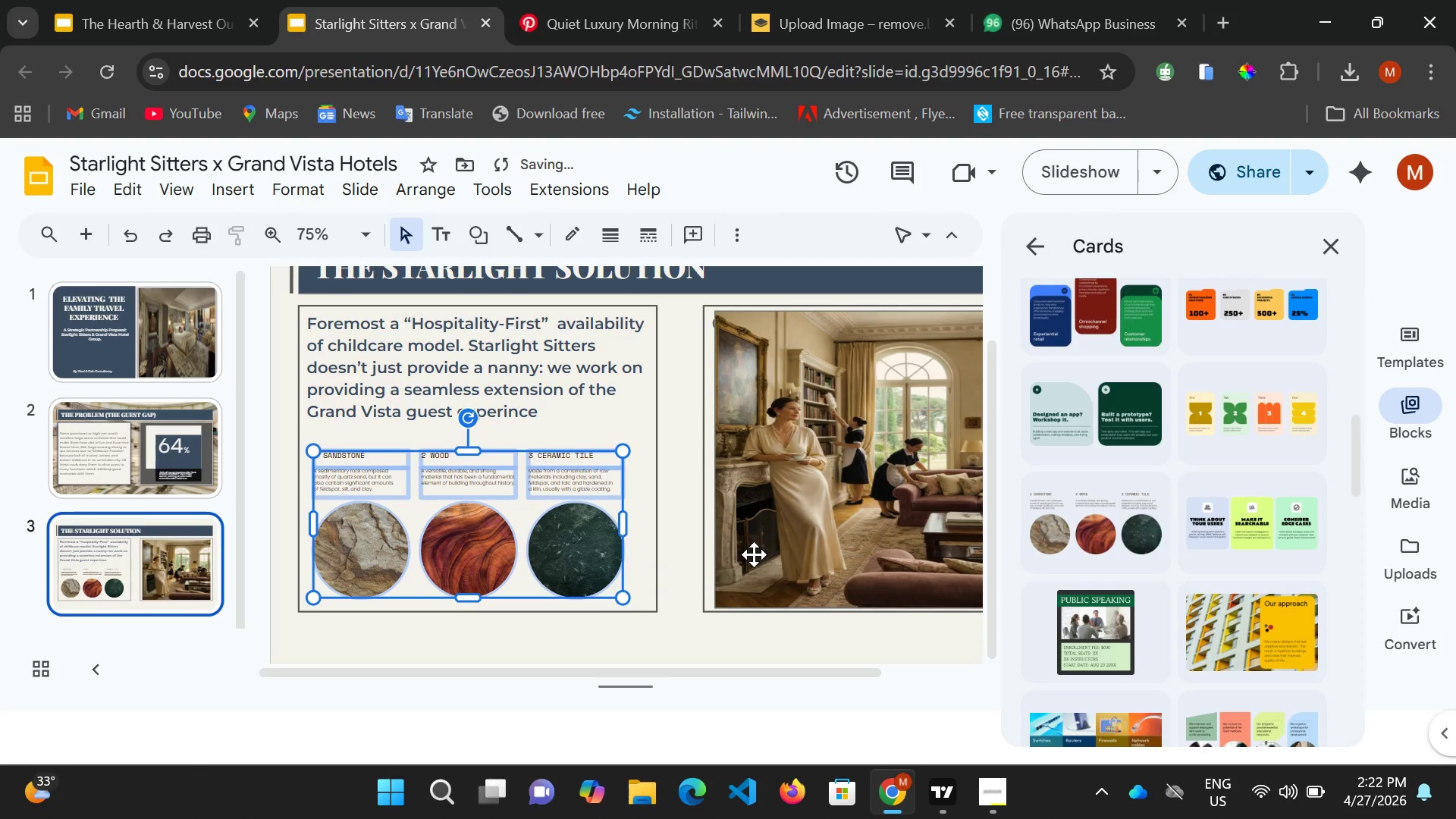 
key(ArrowRight)
 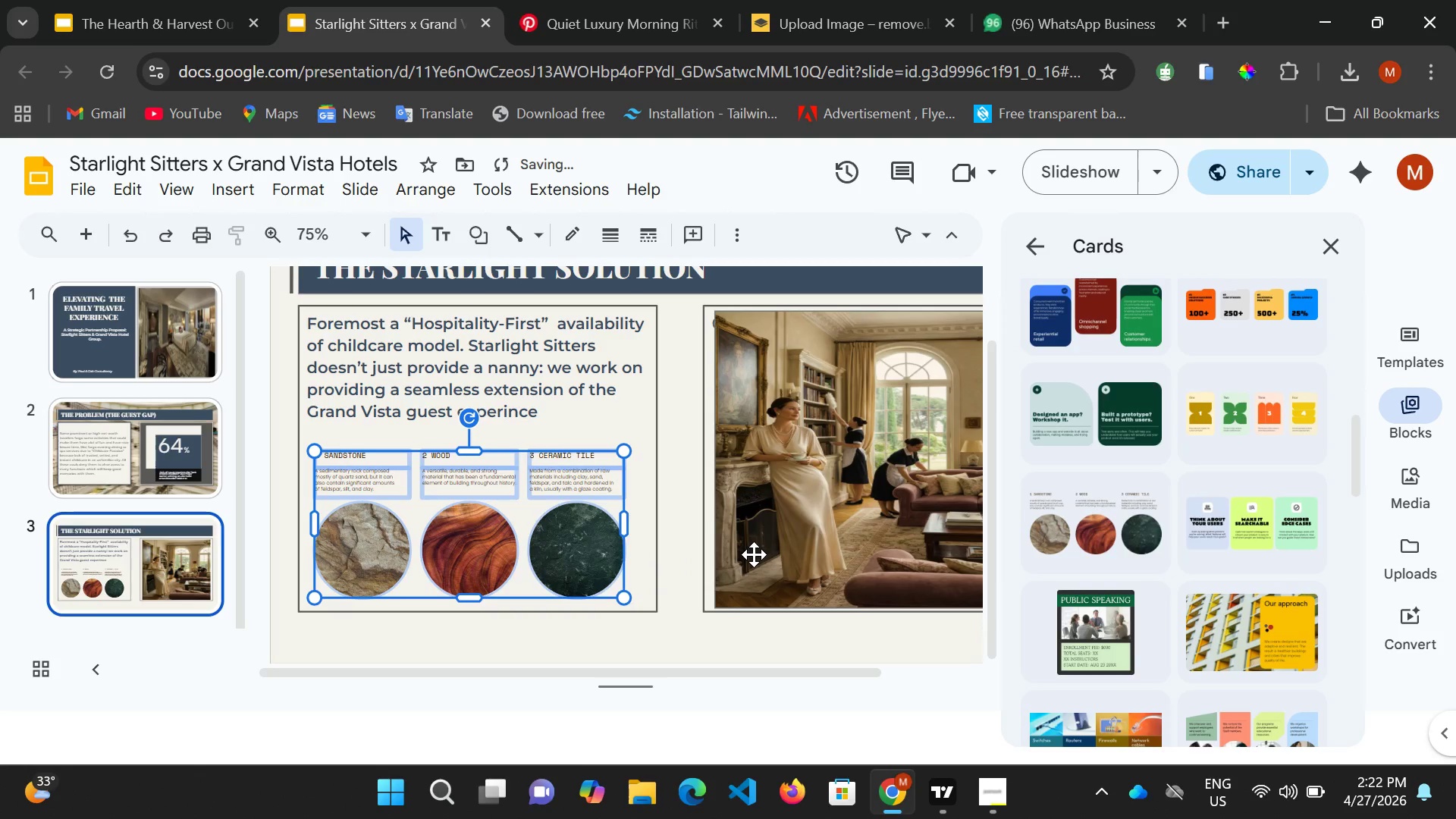 
key(ArrowRight)
 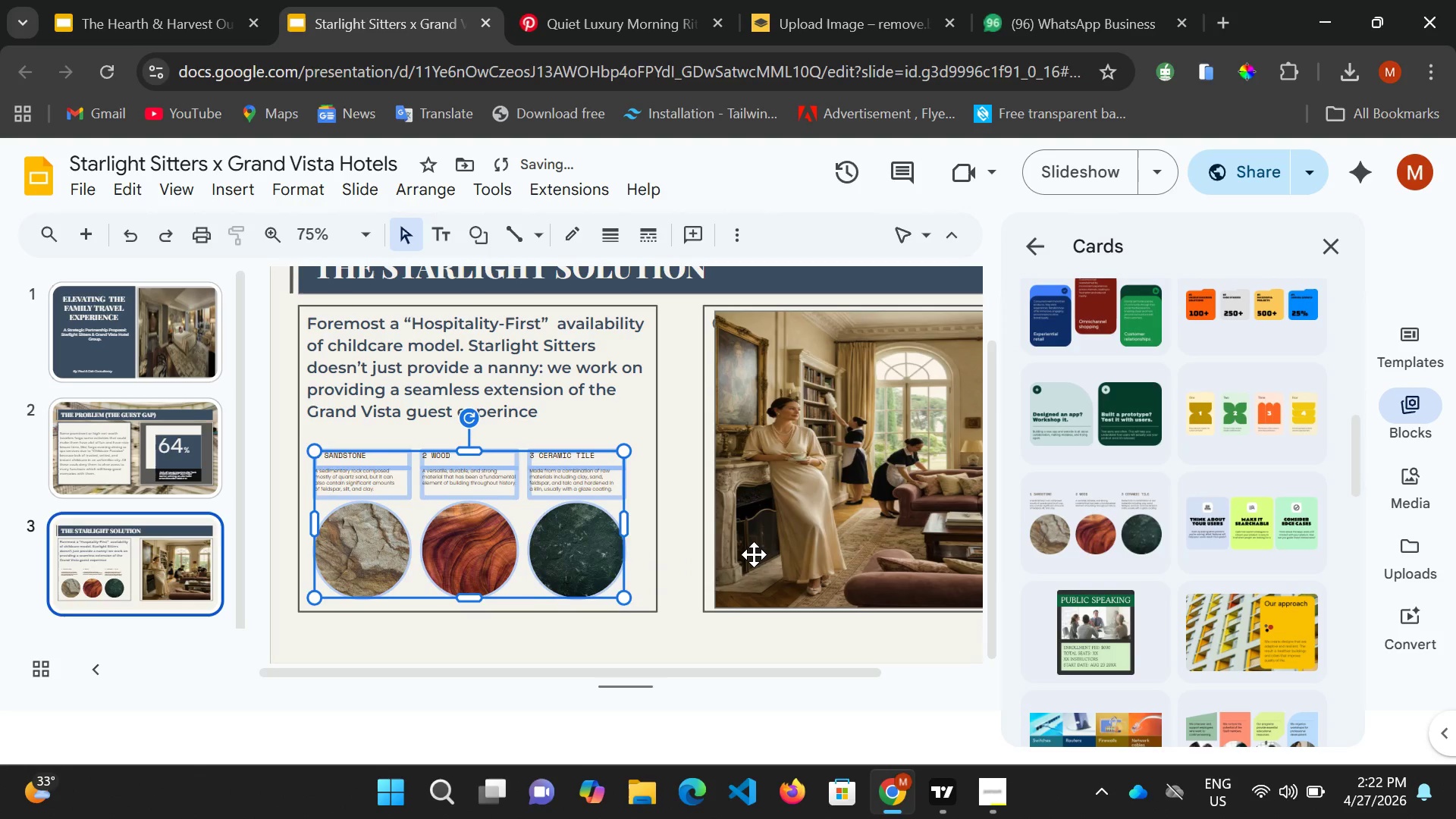 
key(ArrowRight)
 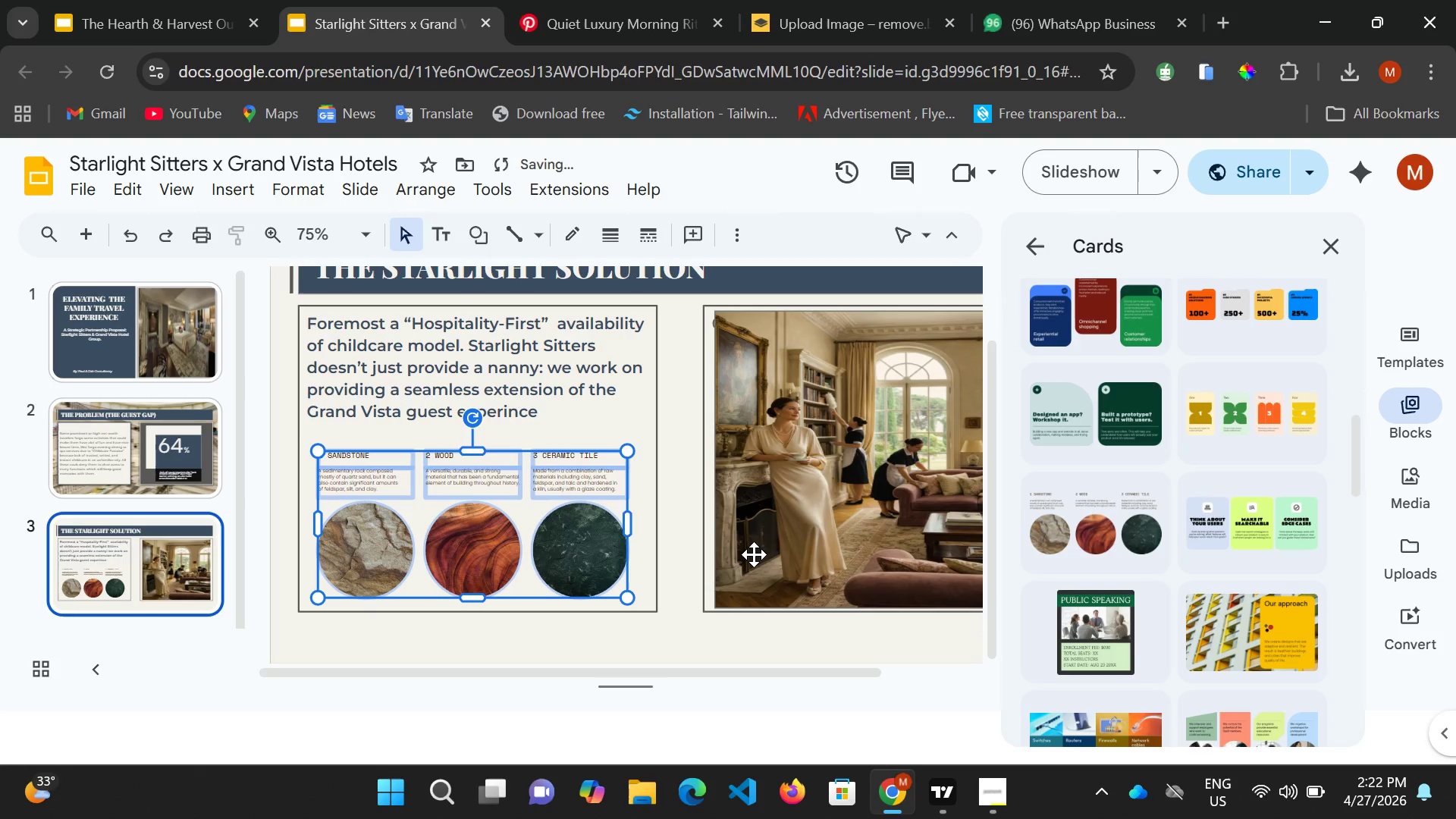 
key(ArrowRight)
 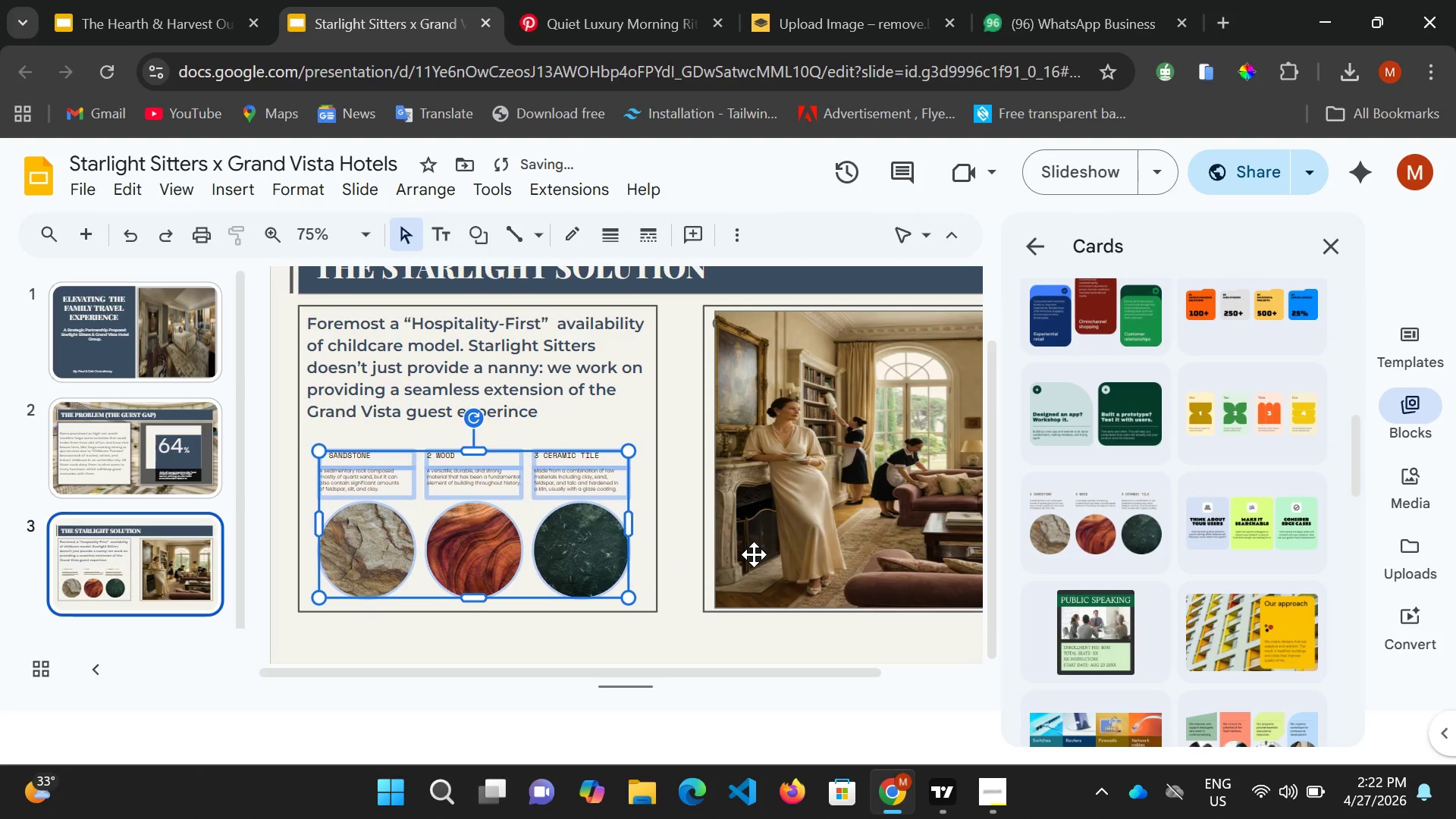 
key(ArrowRight)
 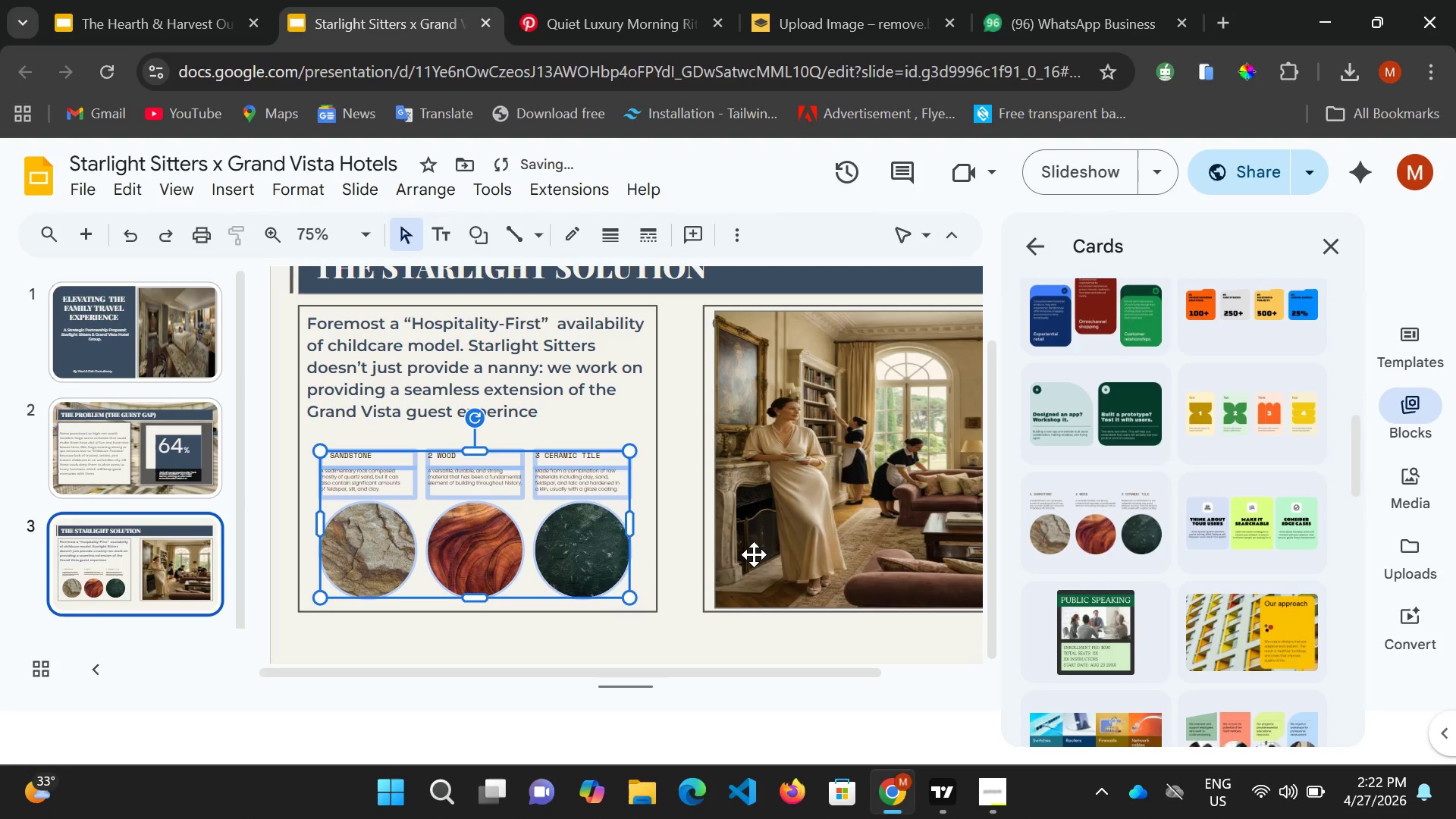 
key(ArrowRight)
 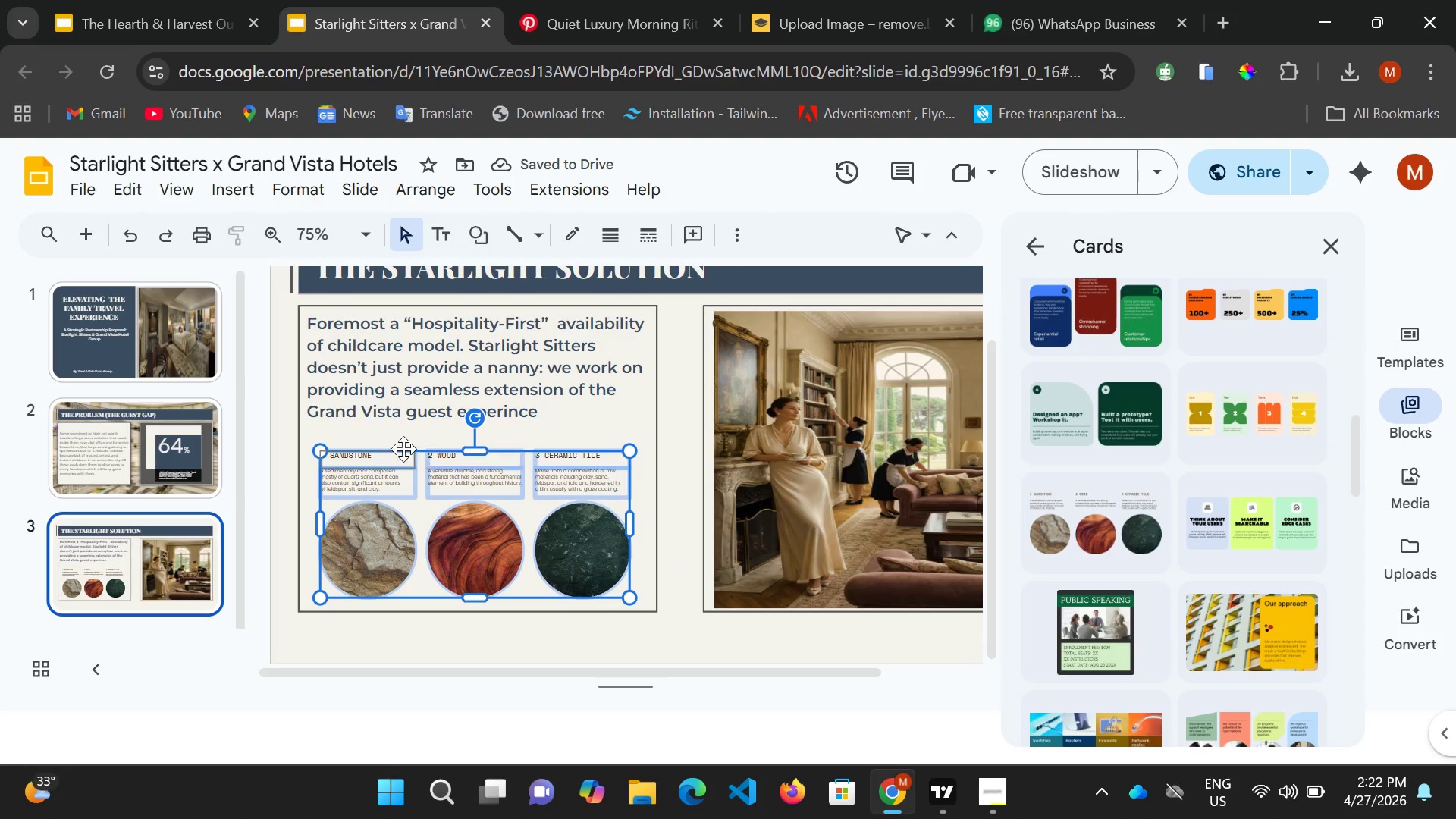 
left_click([386, 456])
 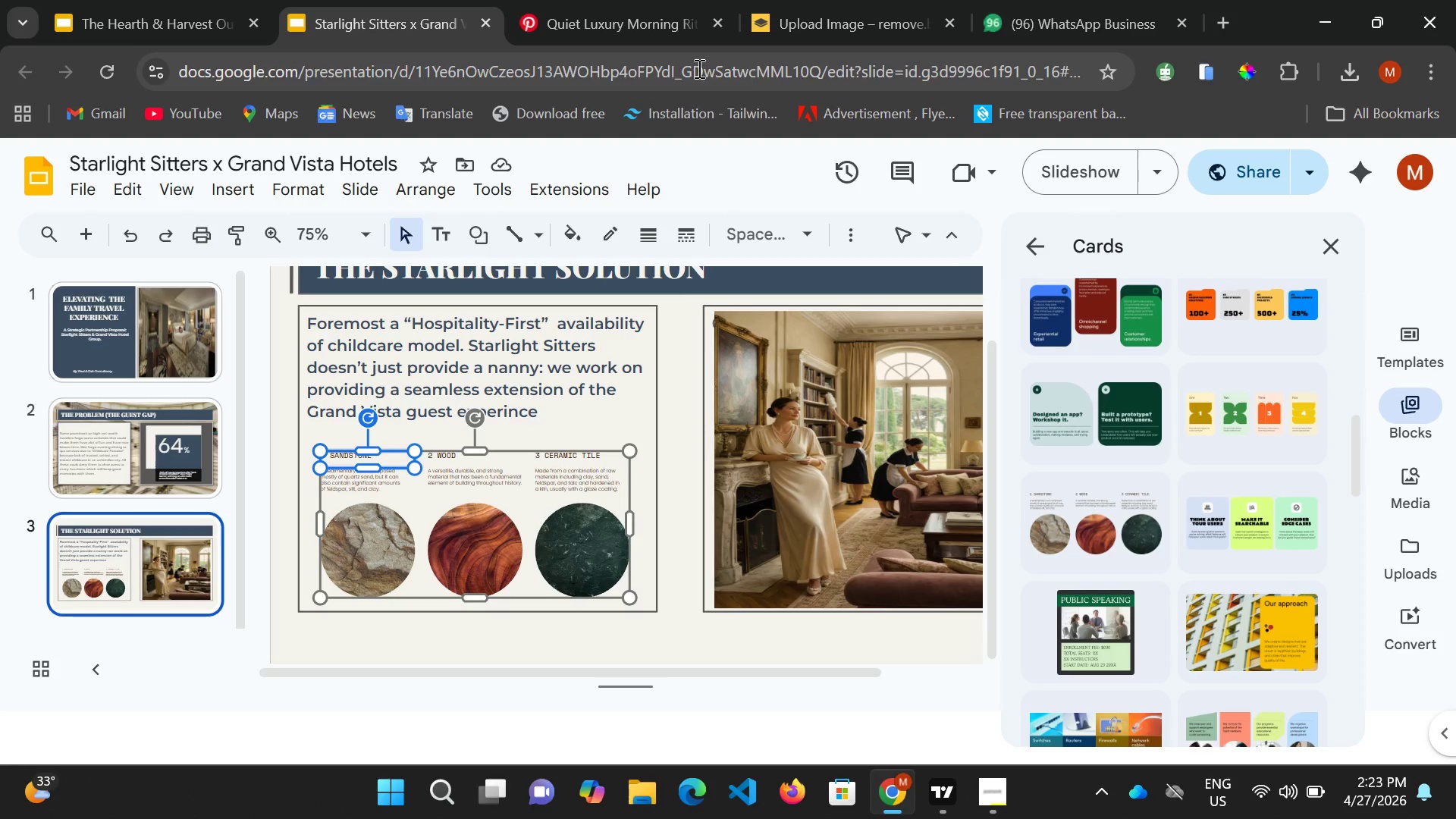 
wait(32.66)
 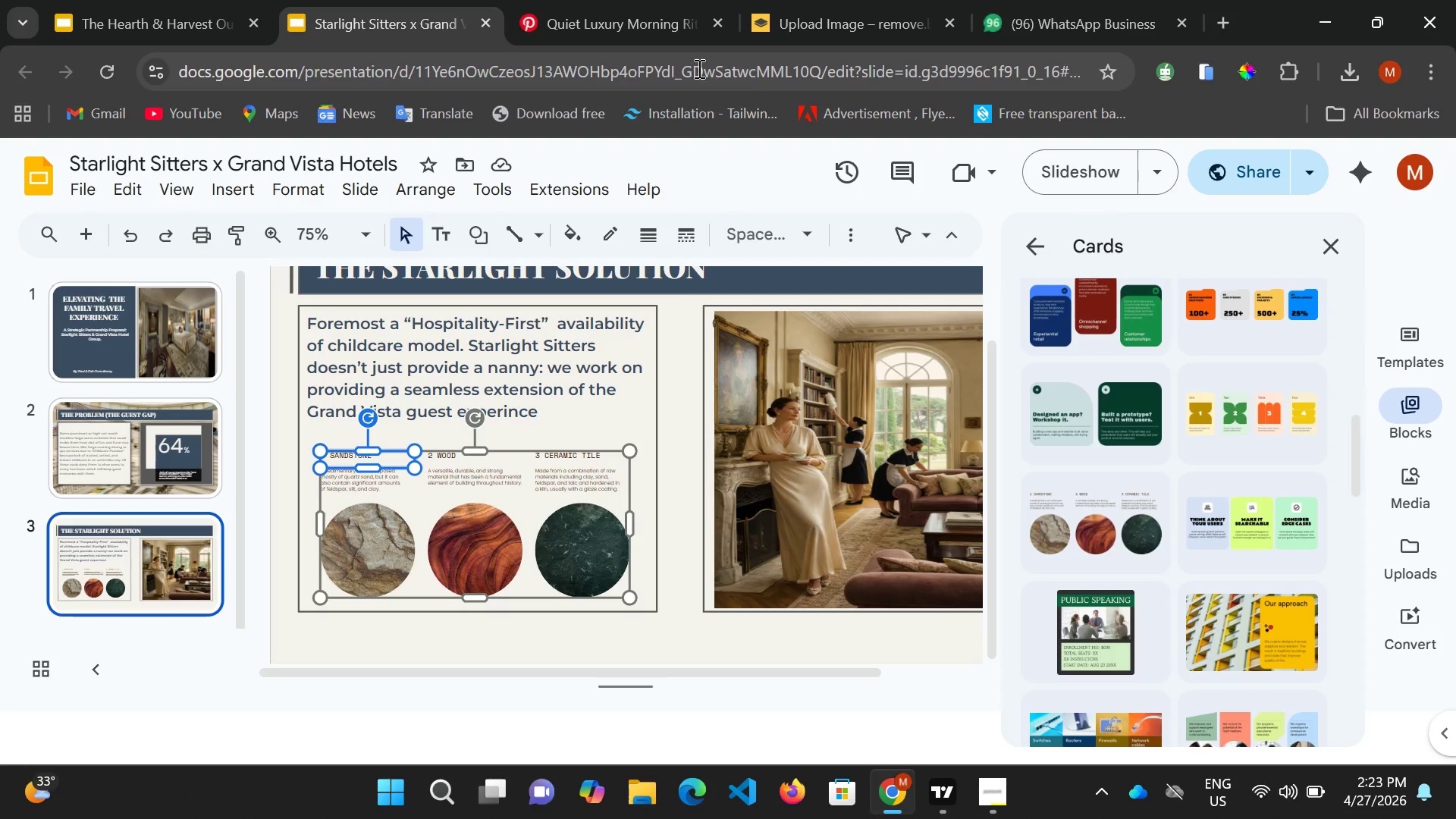 
left_click([594, 30])
 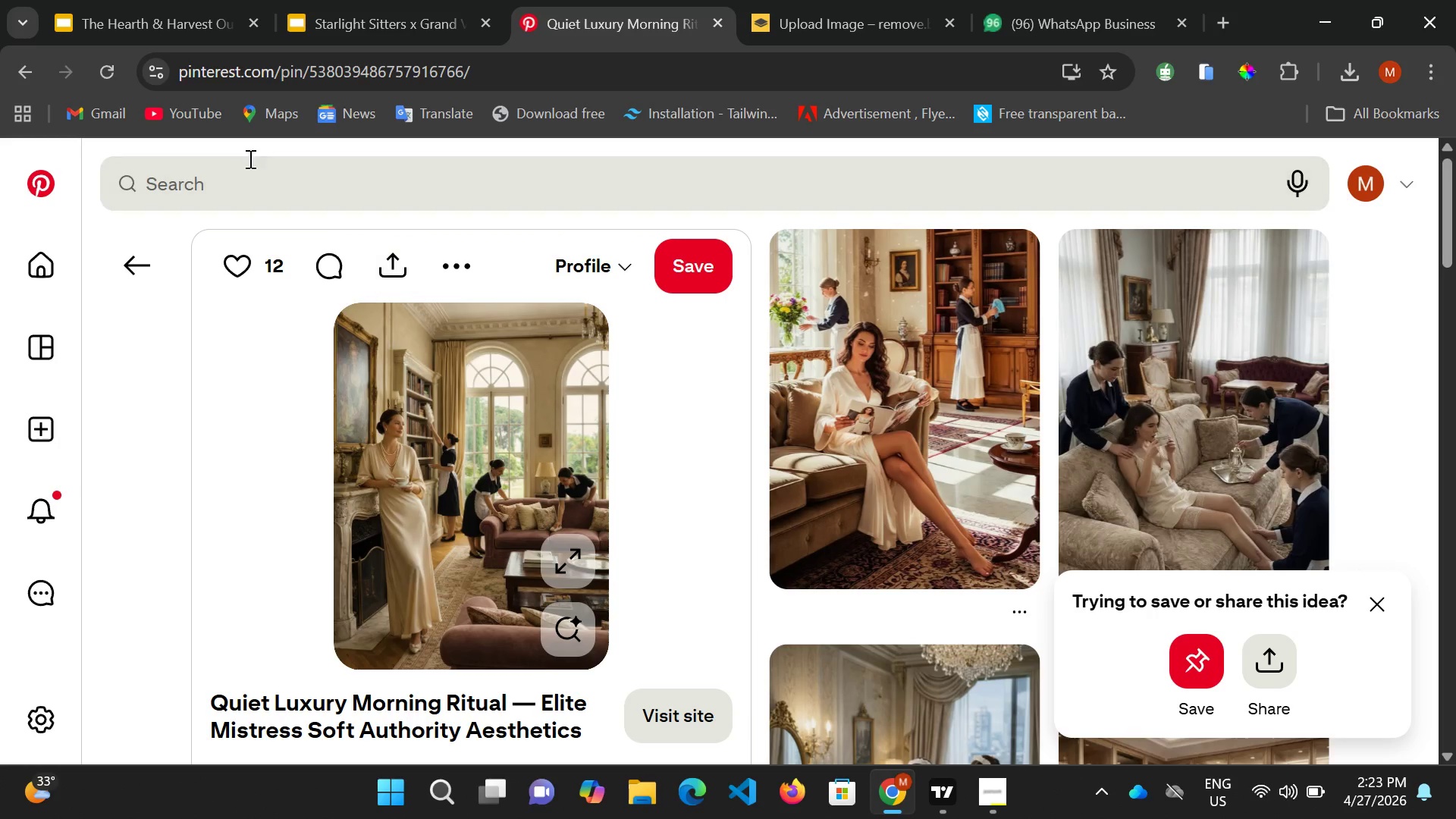 
left_click([243, 189])
 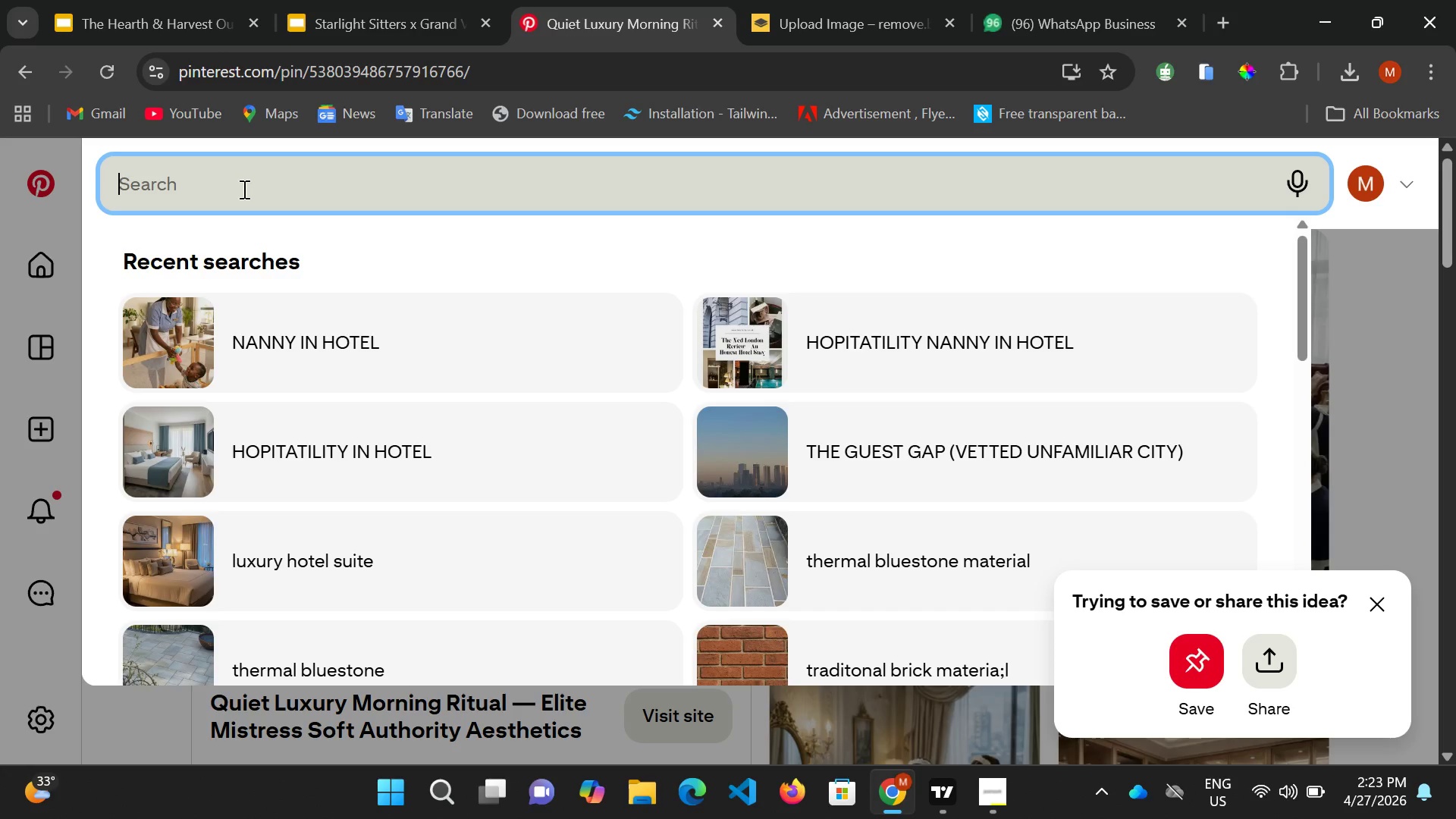 
left_click([281, 350])
 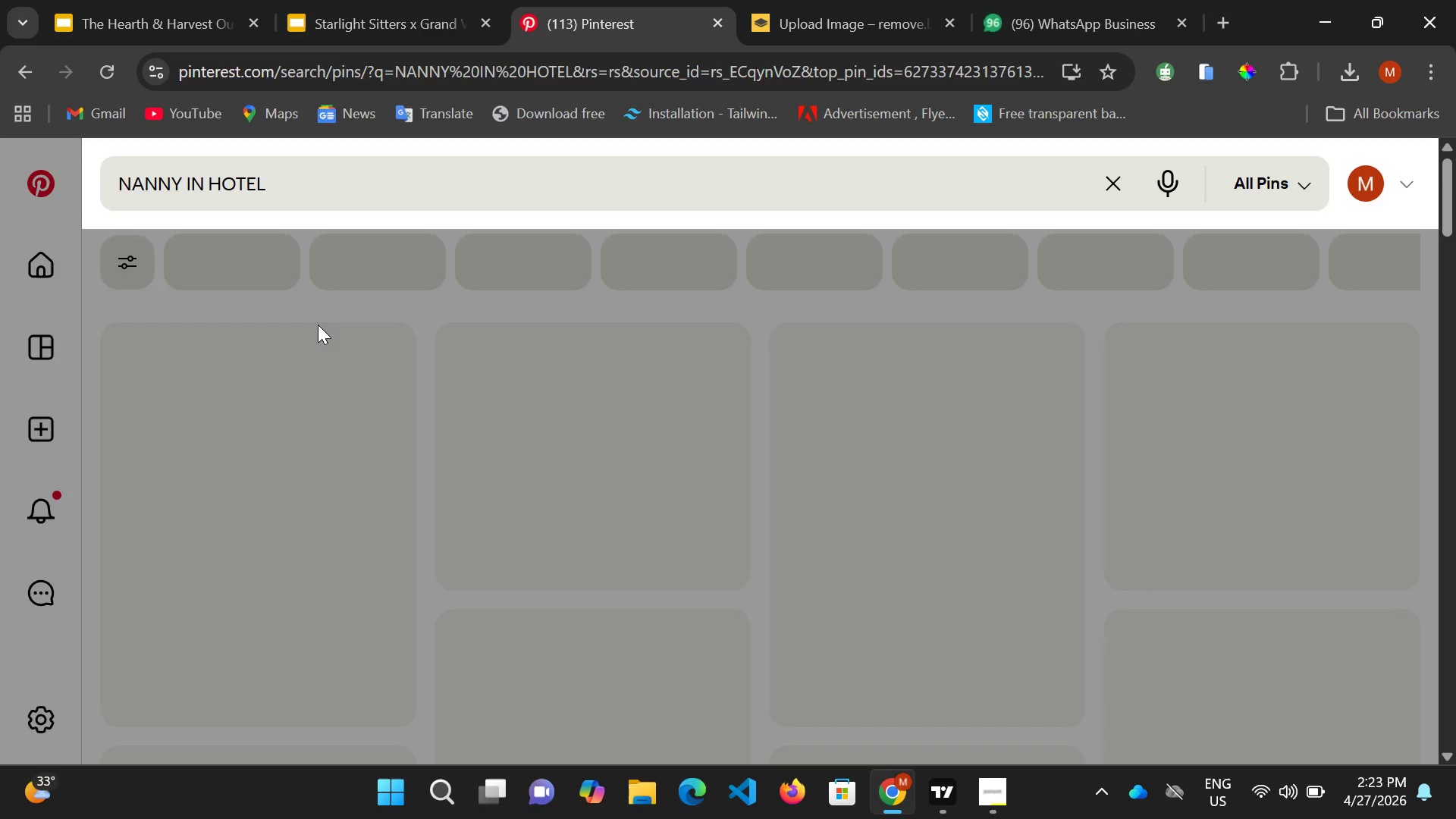 
mouse_move([316, 301])
 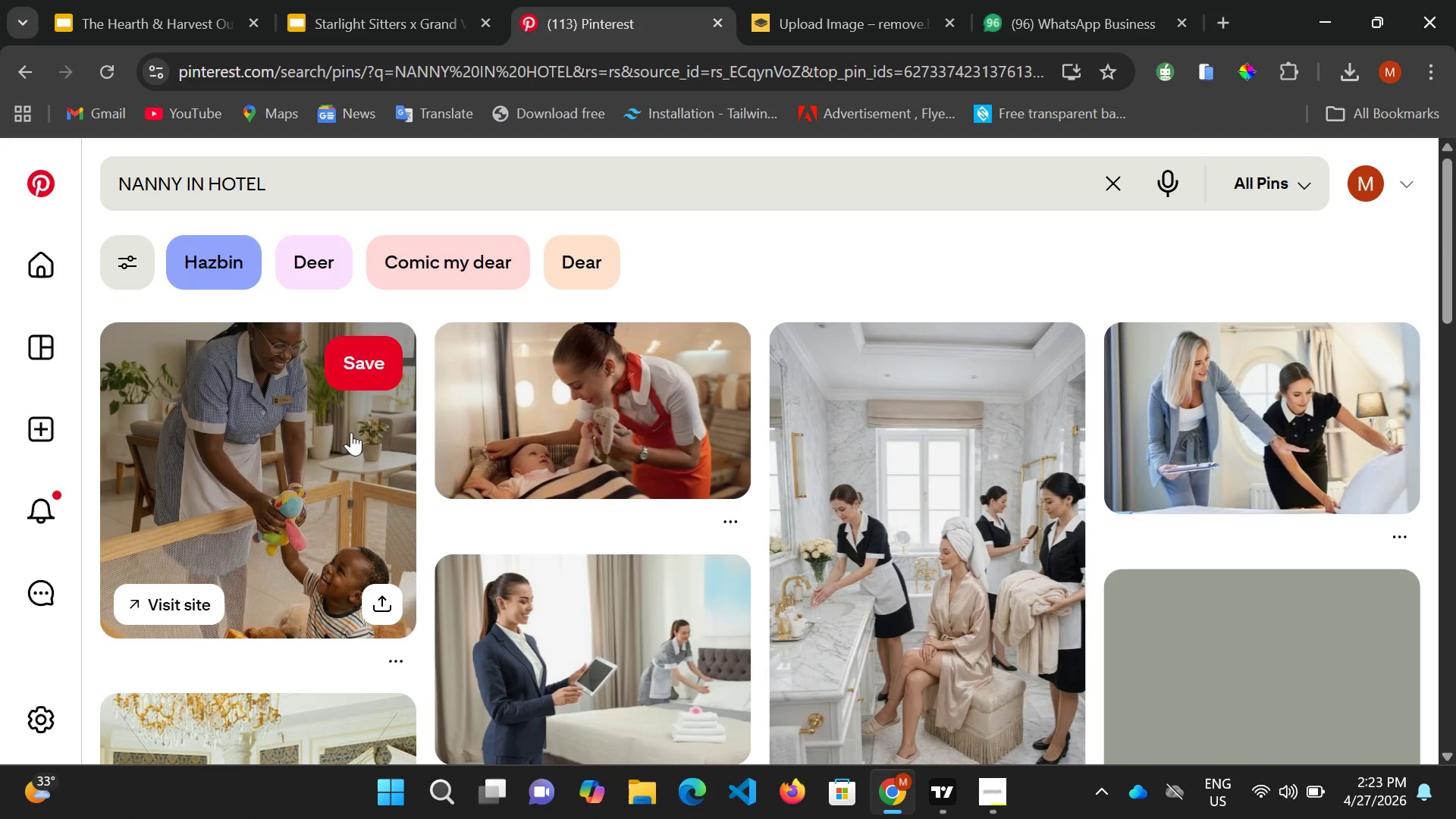 
scroll: coordinate [889, 589], scroll_direction: down, amount: 7.0
 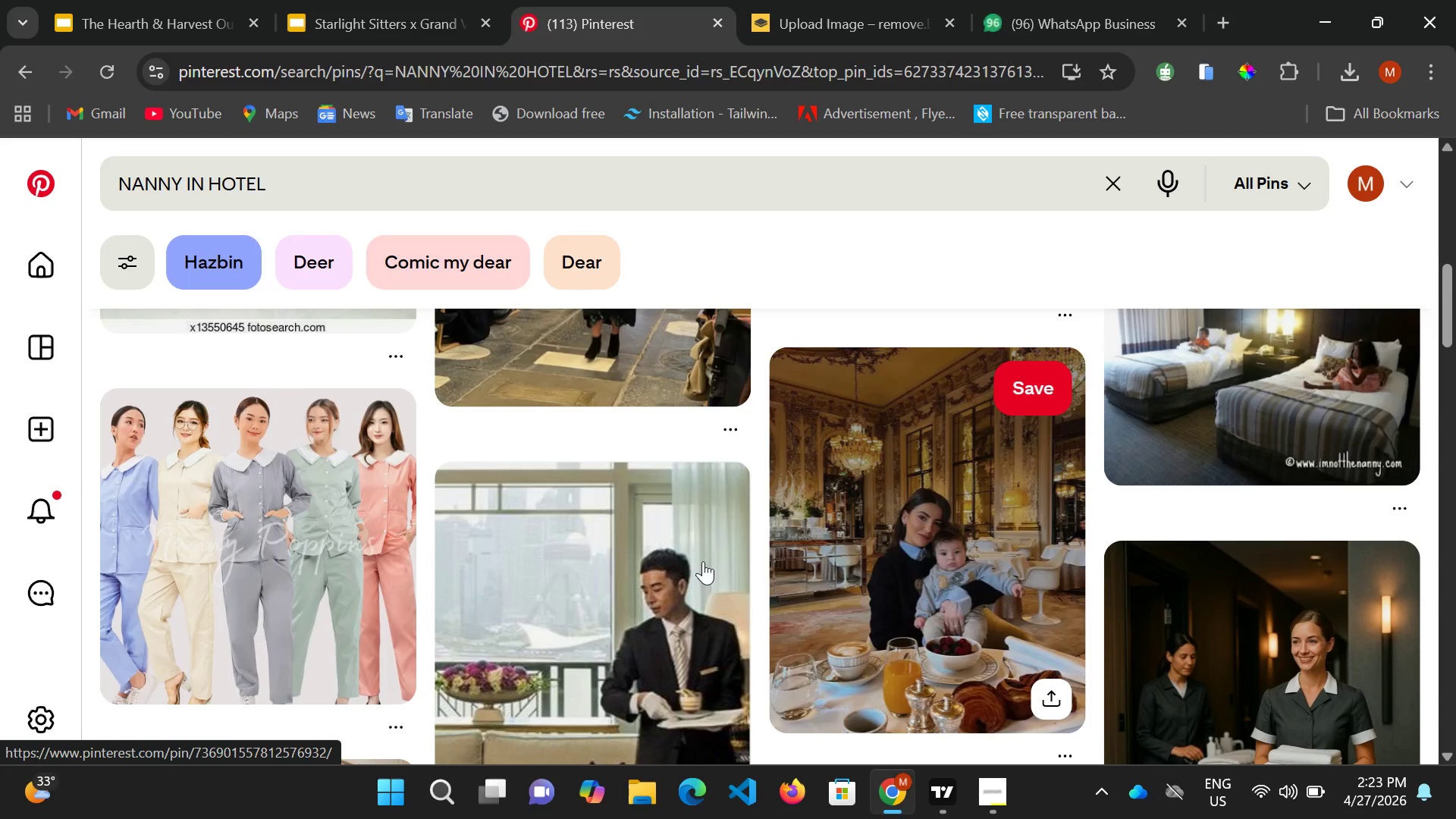 
scroll: coordinate [843, 555], scroll_direction: down, amount: 12.0
 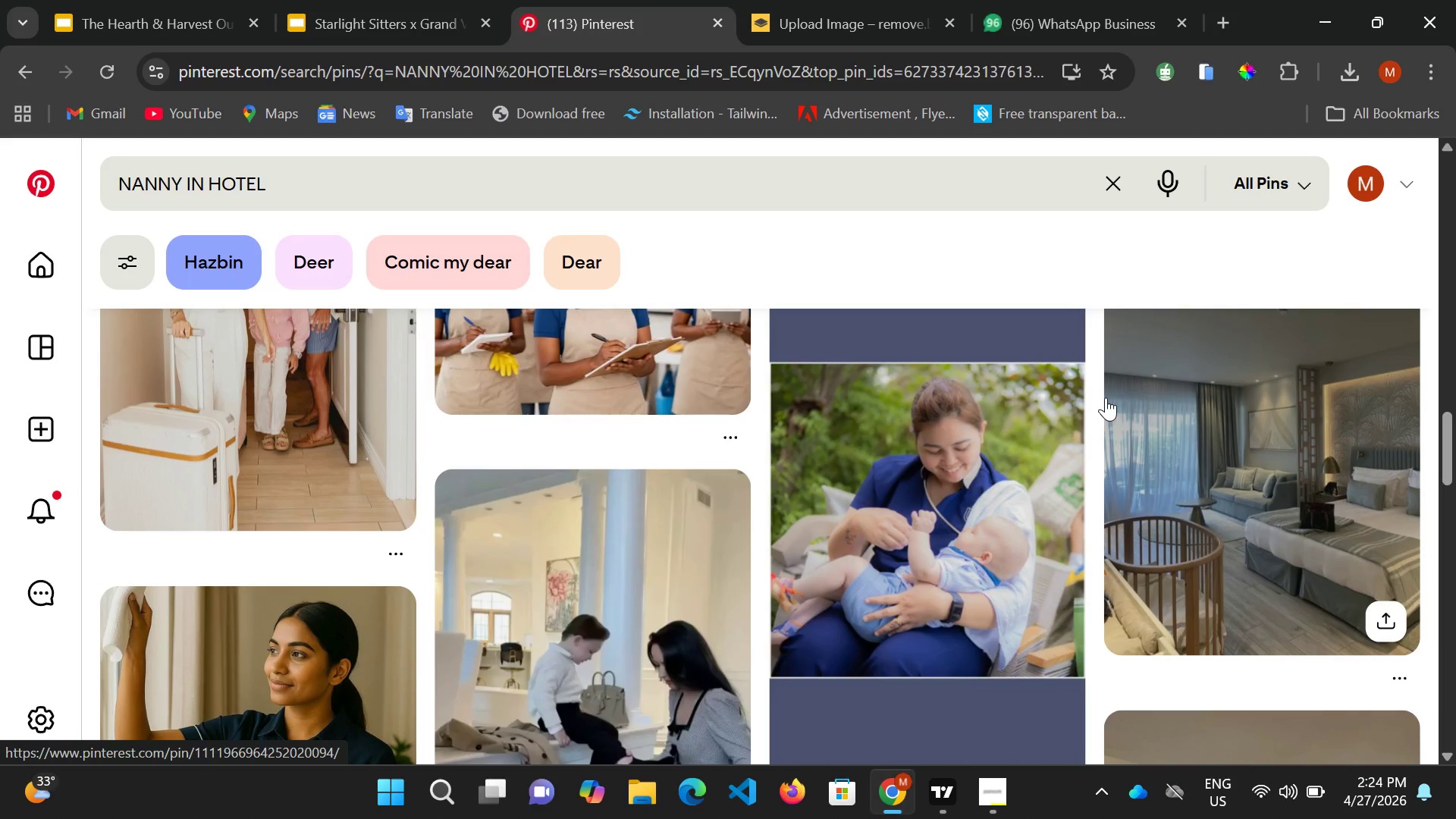 
scroll: coordinate [990, 472], scroll_direction: down, amount: 2.0
 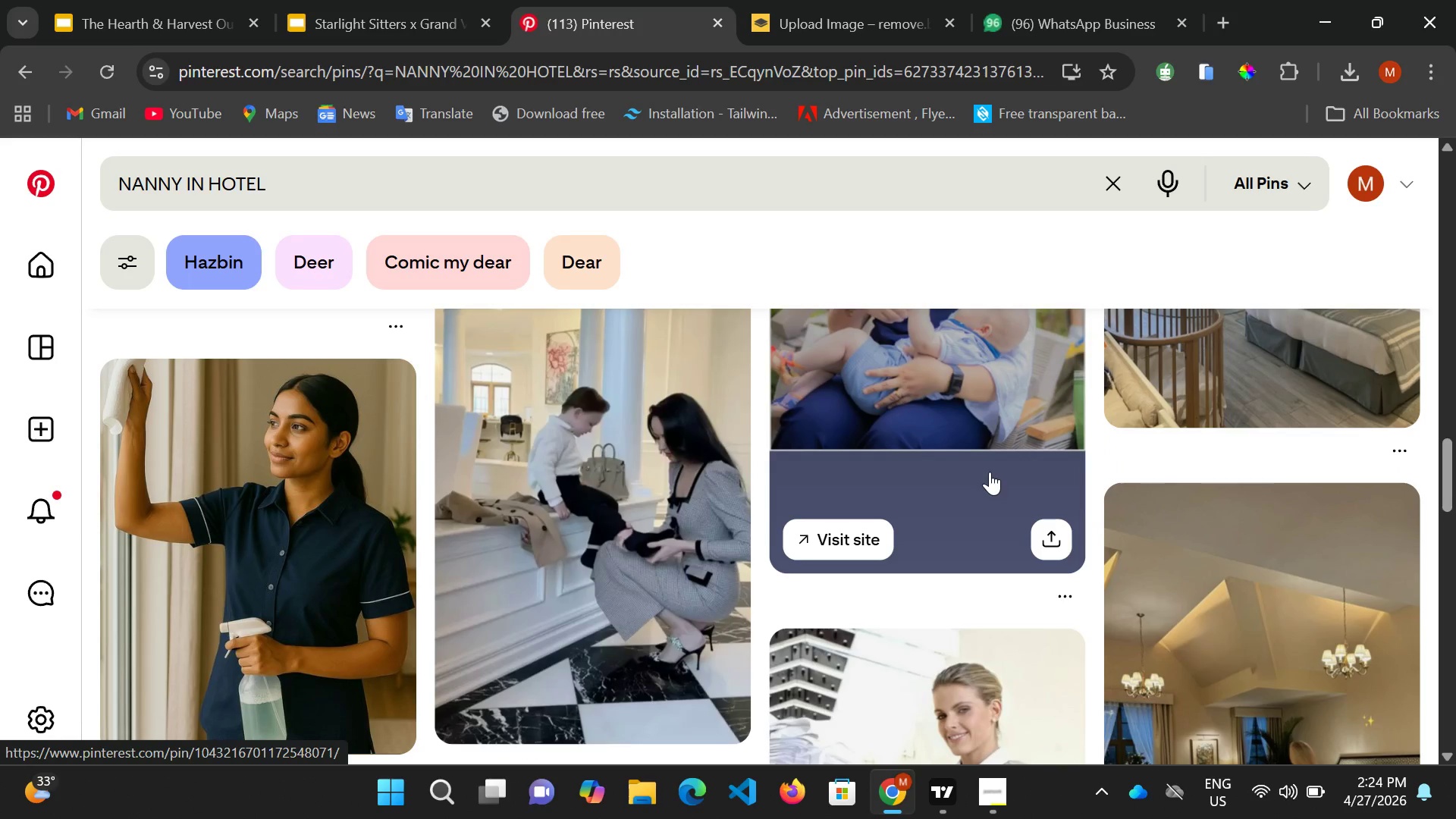 
scroll: coordinate [990, 472], scroll_direction: up, amount: 1.0
 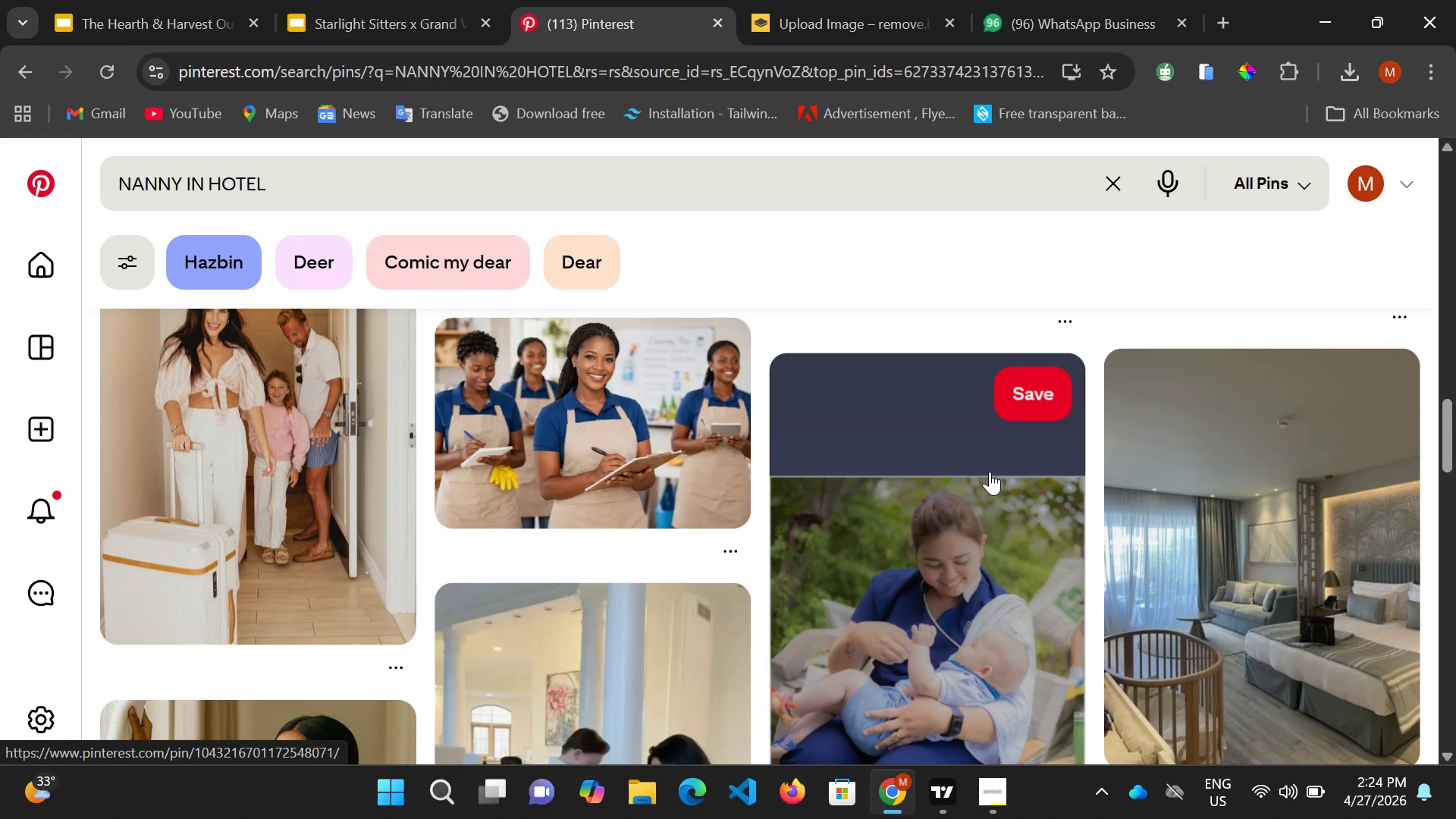 
scroll: coordinate [949, 491], scroll_direction: down, amount: 8.0
 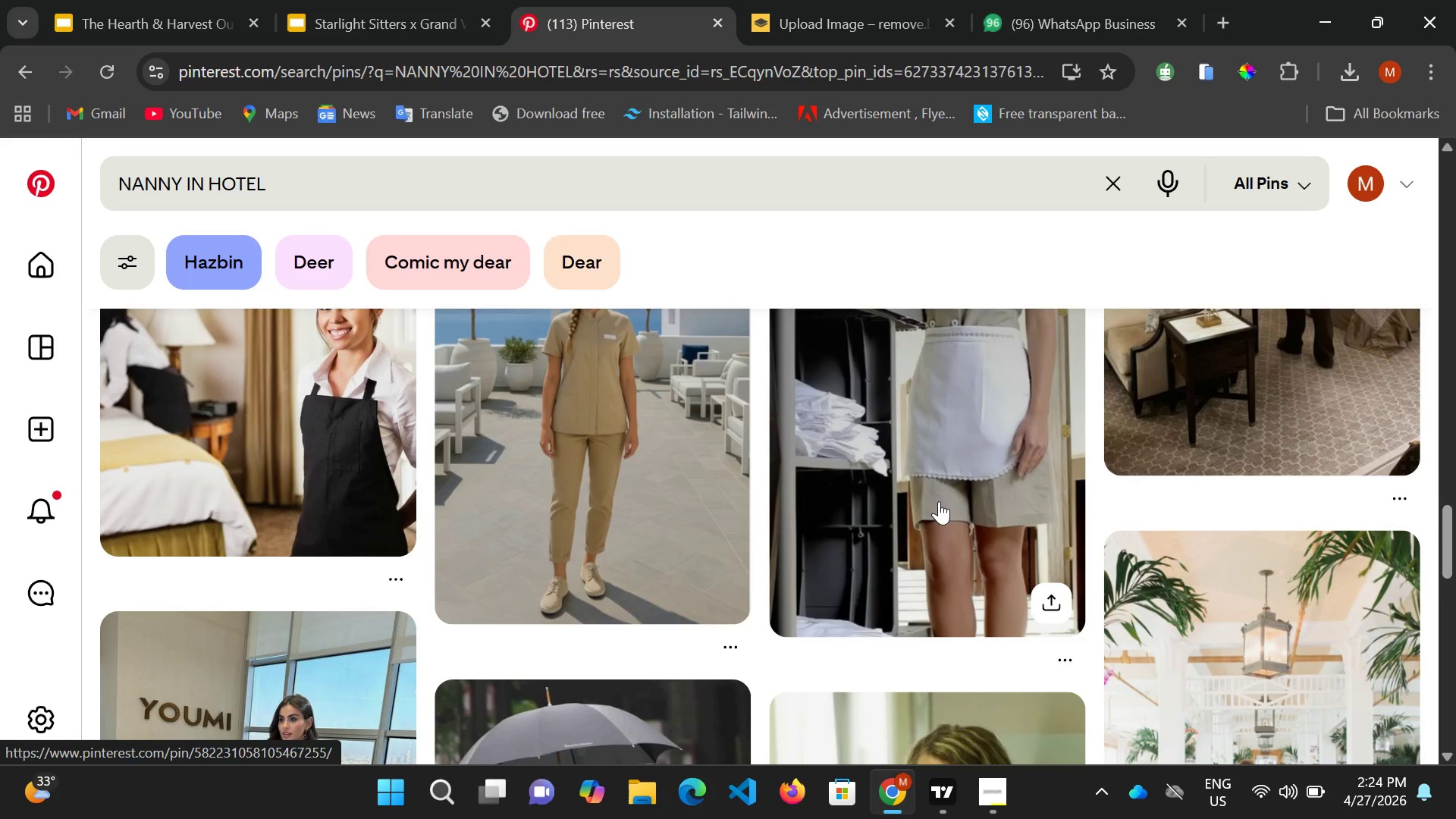 
scroll: coordinate [936, 502], scroll_direction: up, amount: 1.0
 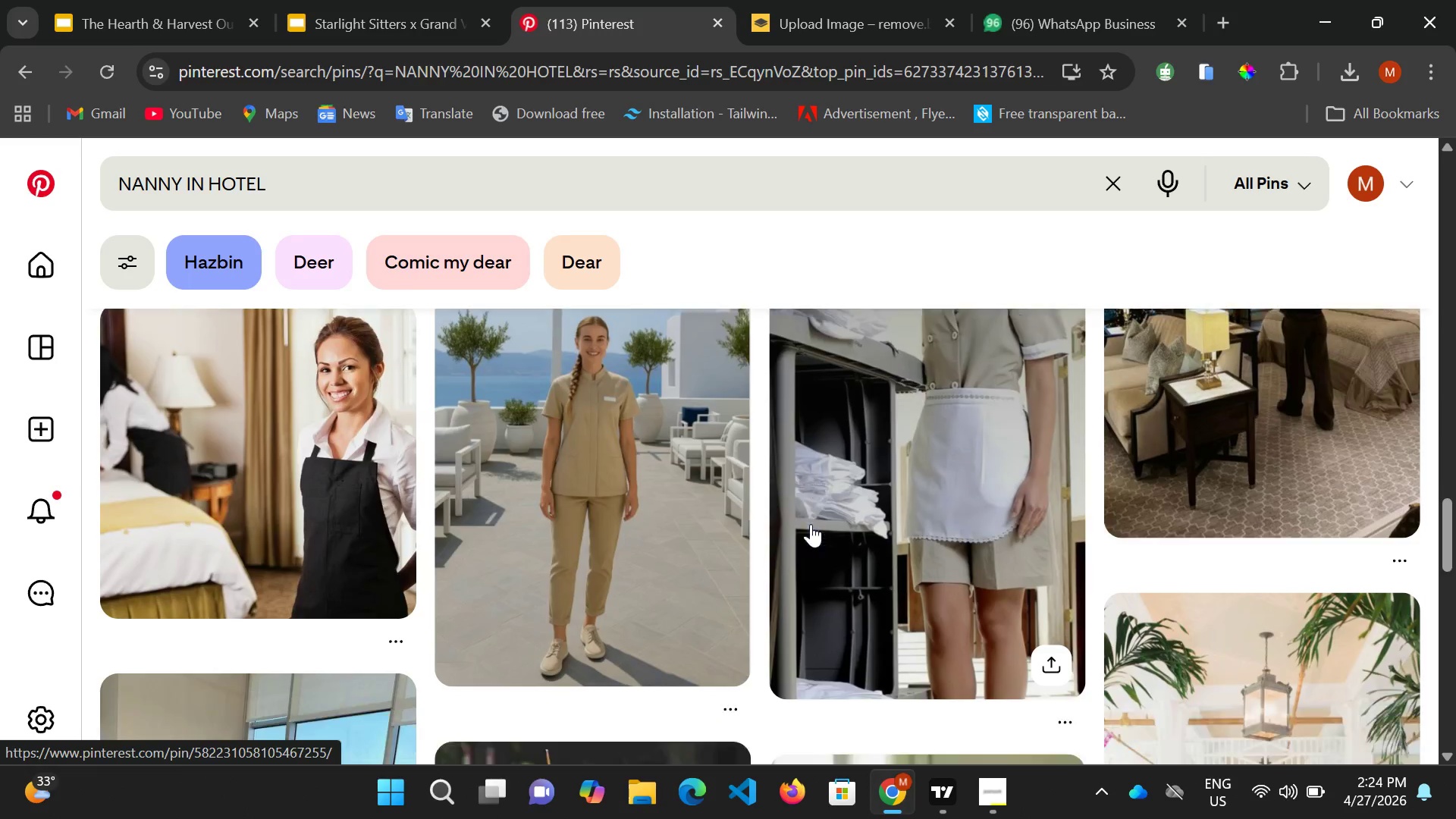 
scroll: coordinate [852, 546], scroll_direction: down, amount: 13.0
 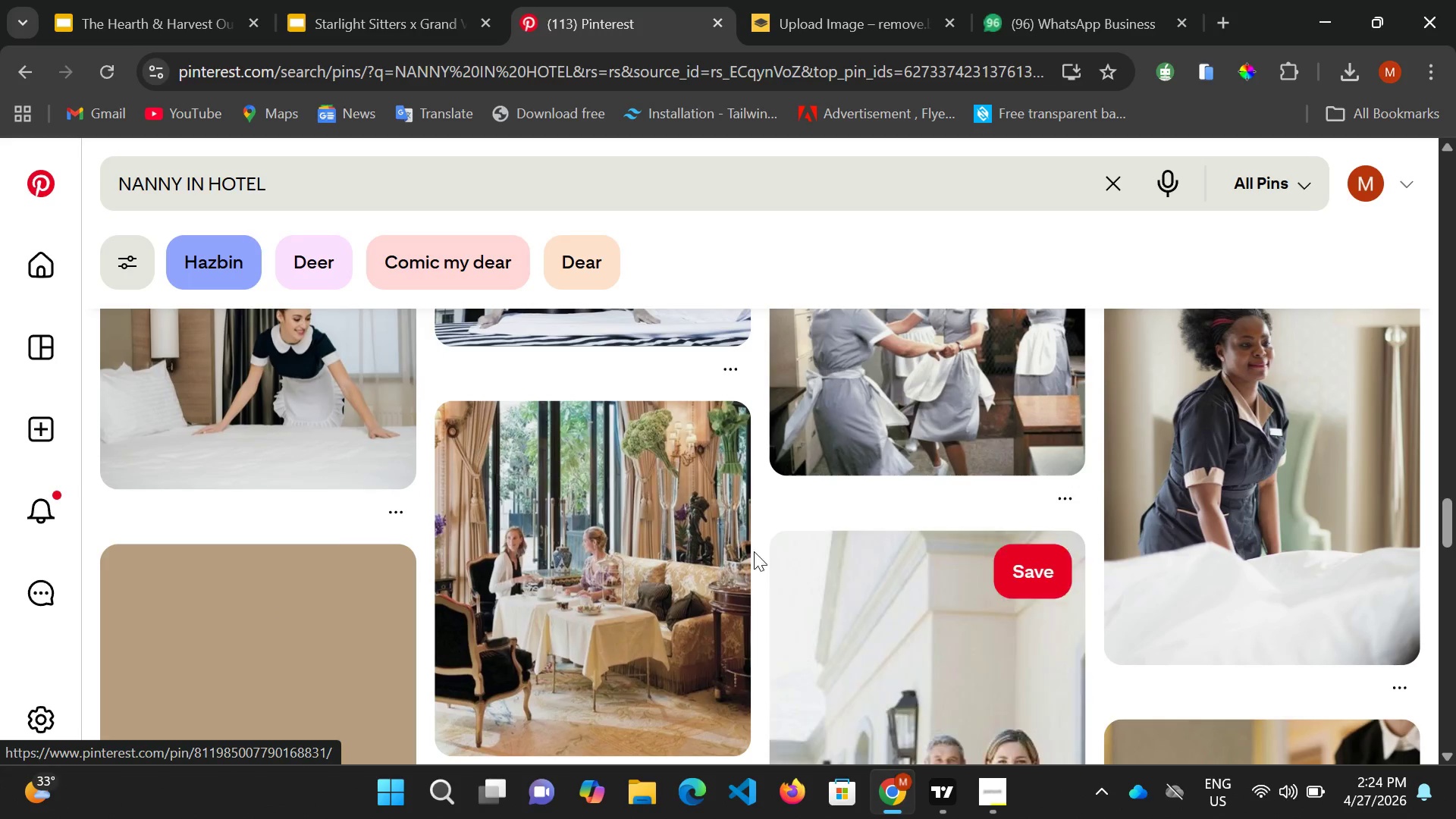 
scroll: coordinate [668, 527], scroll_direction: up, amount: 6.0
 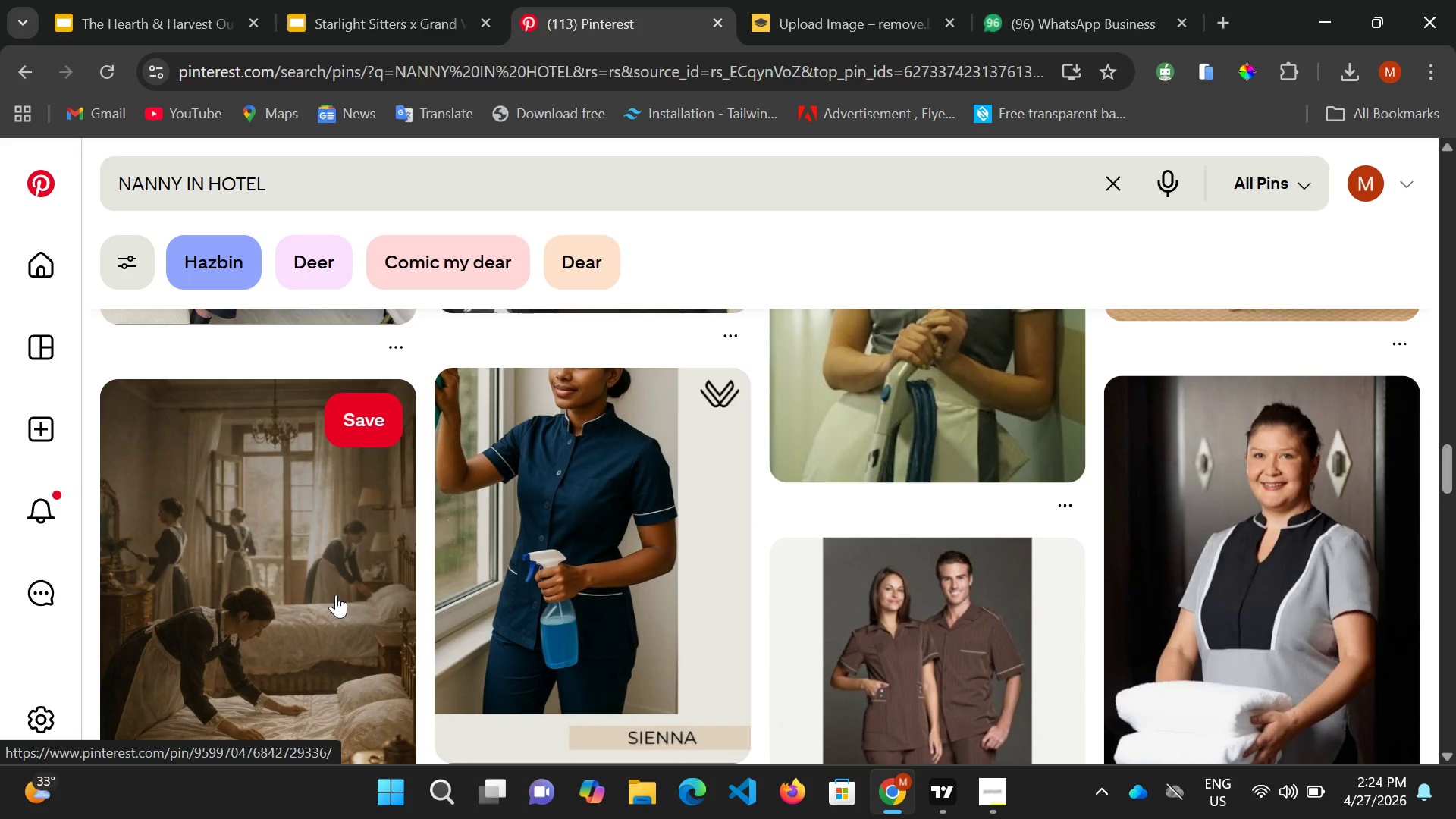 
right_click([336, 595])
 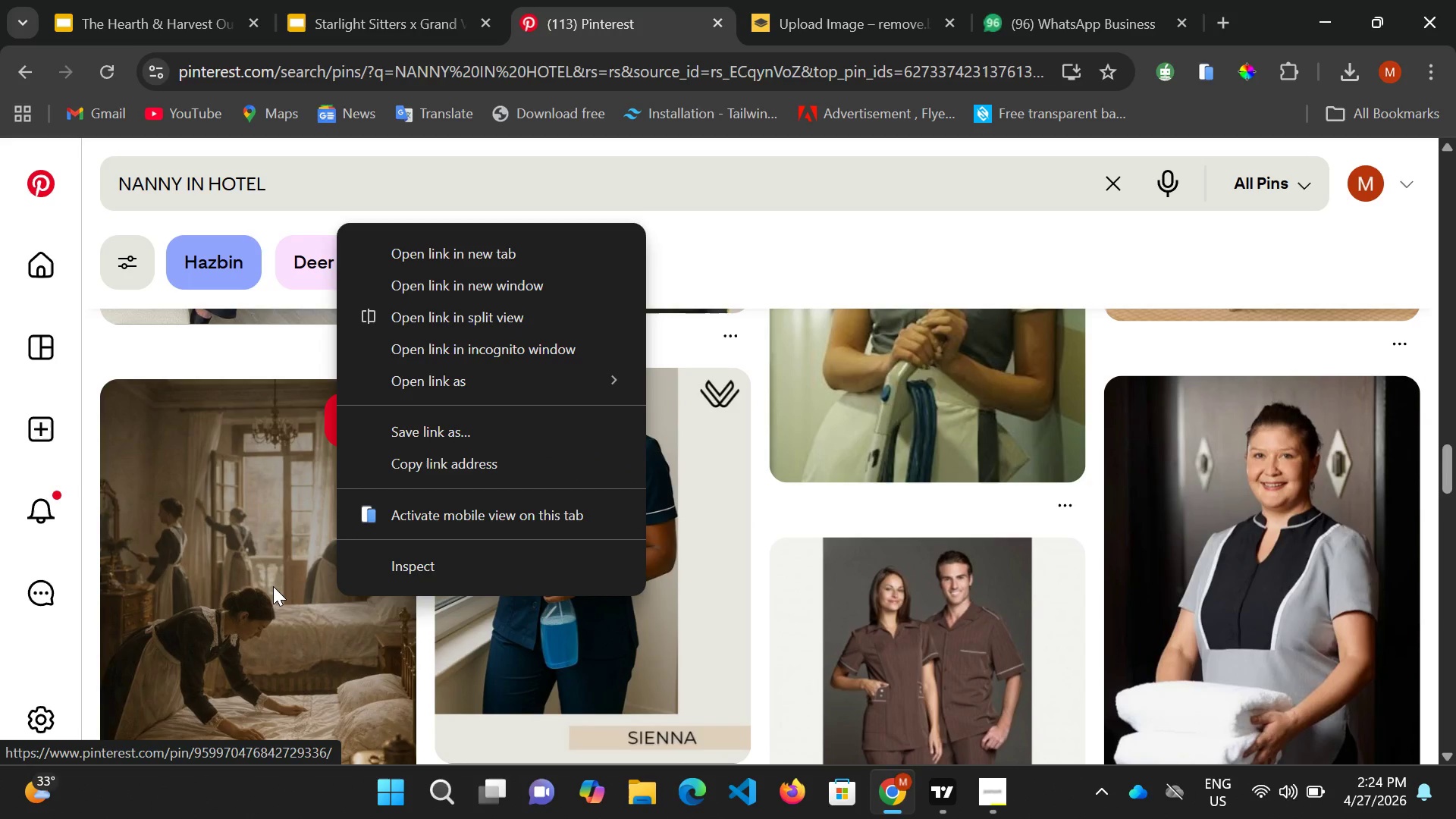 
left_click([273, 586])
 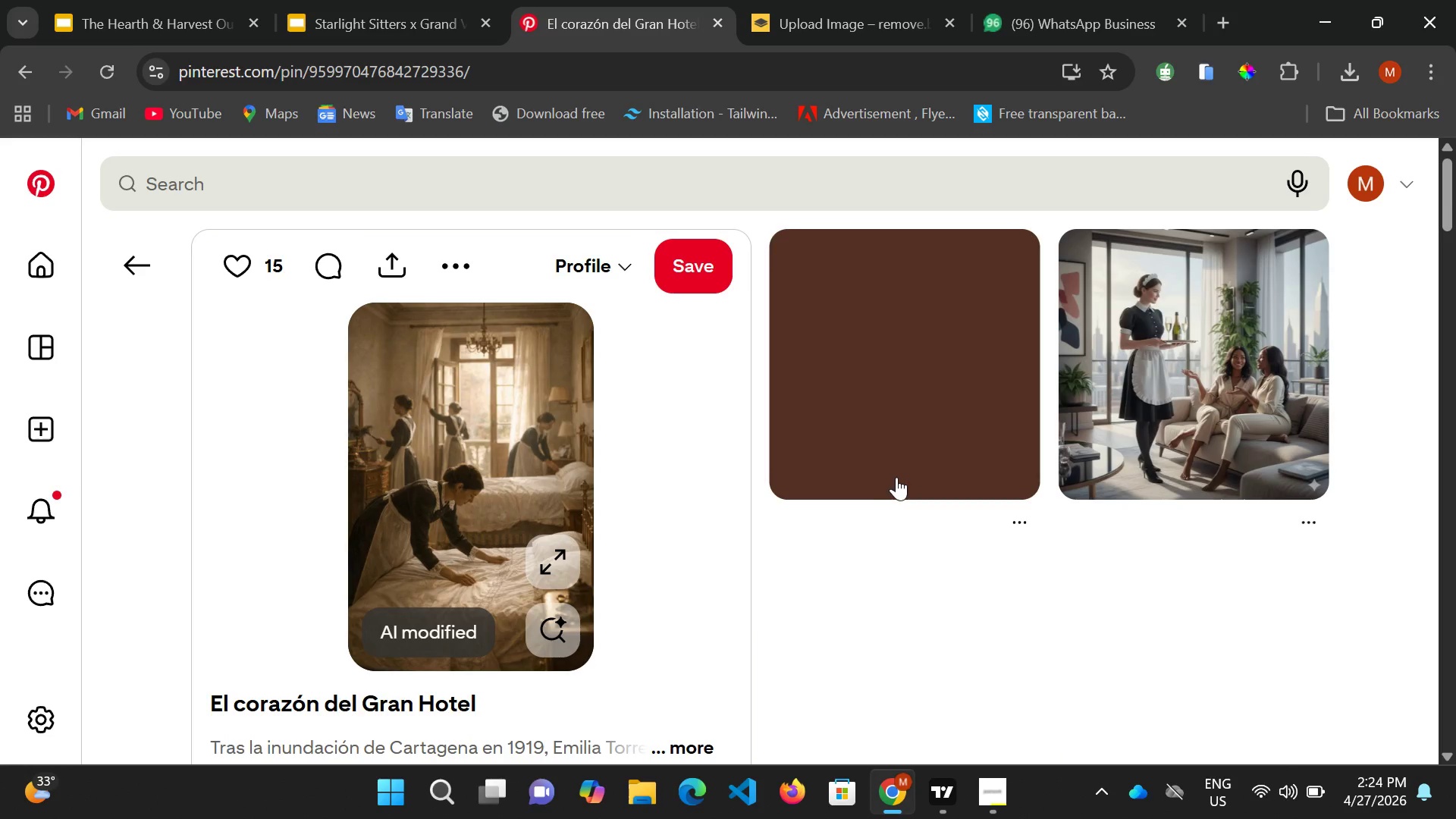 
wait(7.55)
 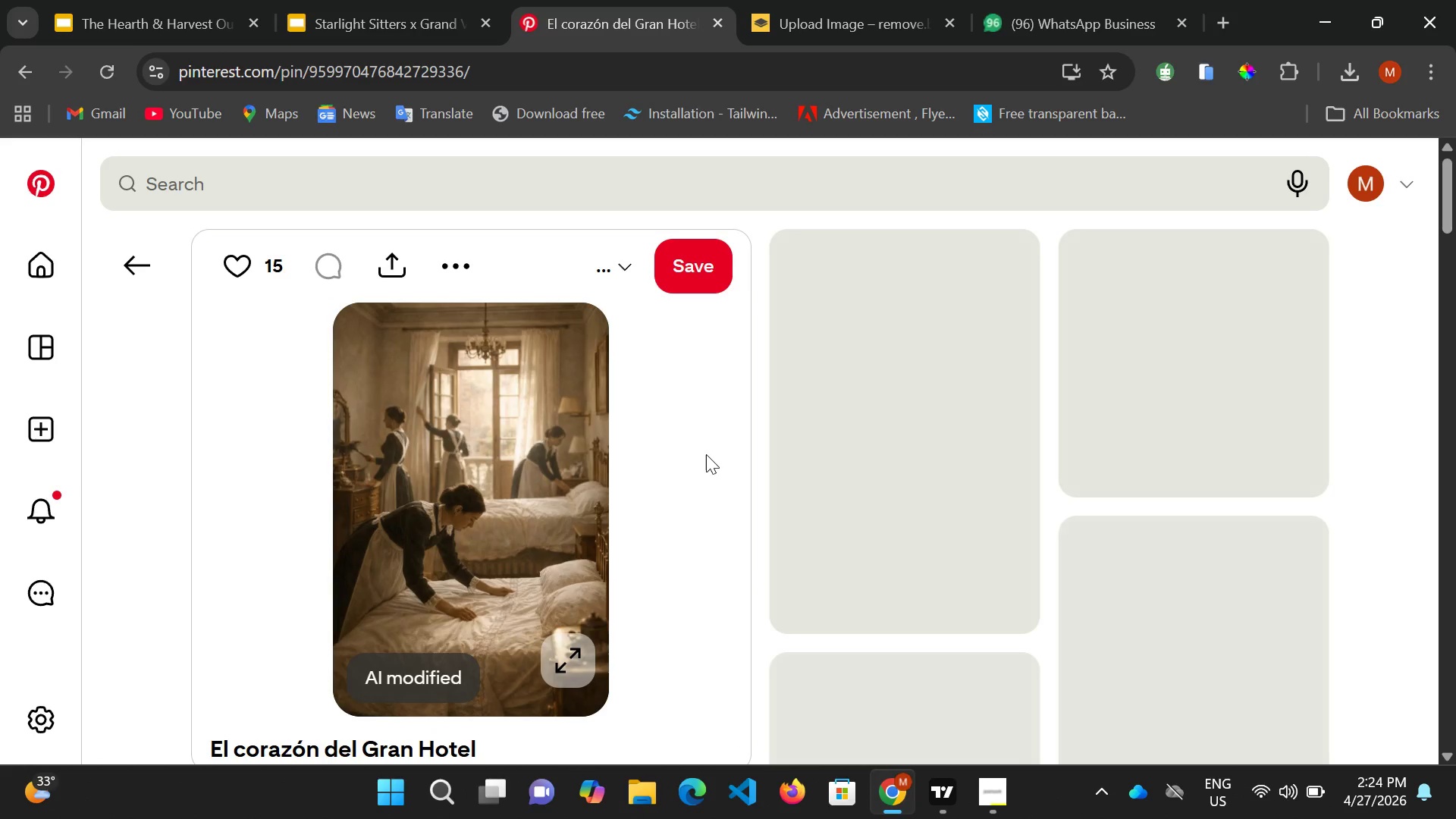 
scroll: coordinate [877, 582], scroll_direction: down, amount: 11.0
 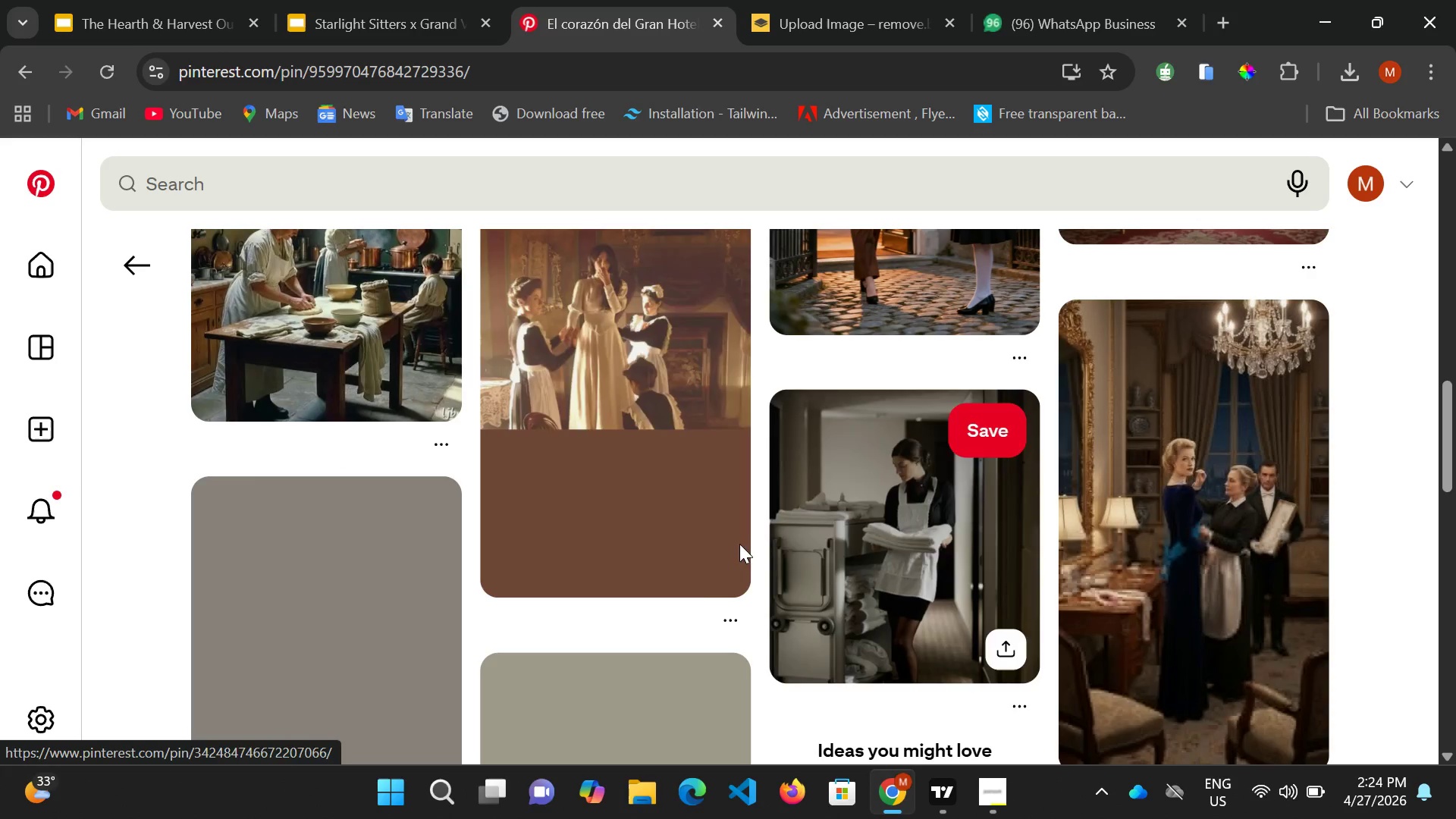 
scroll: coordinate [657, 513], scroll_direction: up, amount: 2.0
 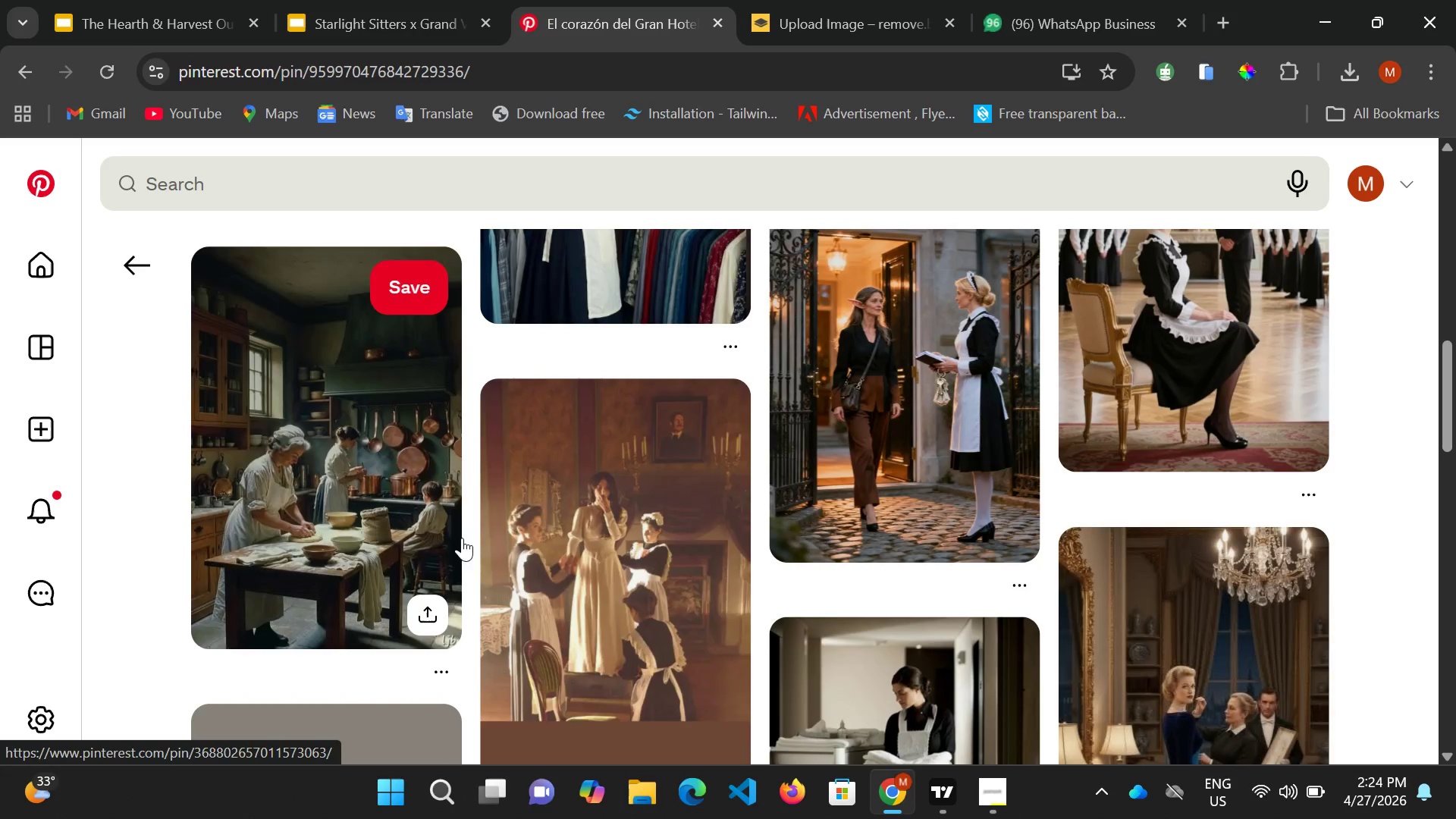 
scroll: coordinate [481, 550], scroll_direction: down, amount: 3.0
 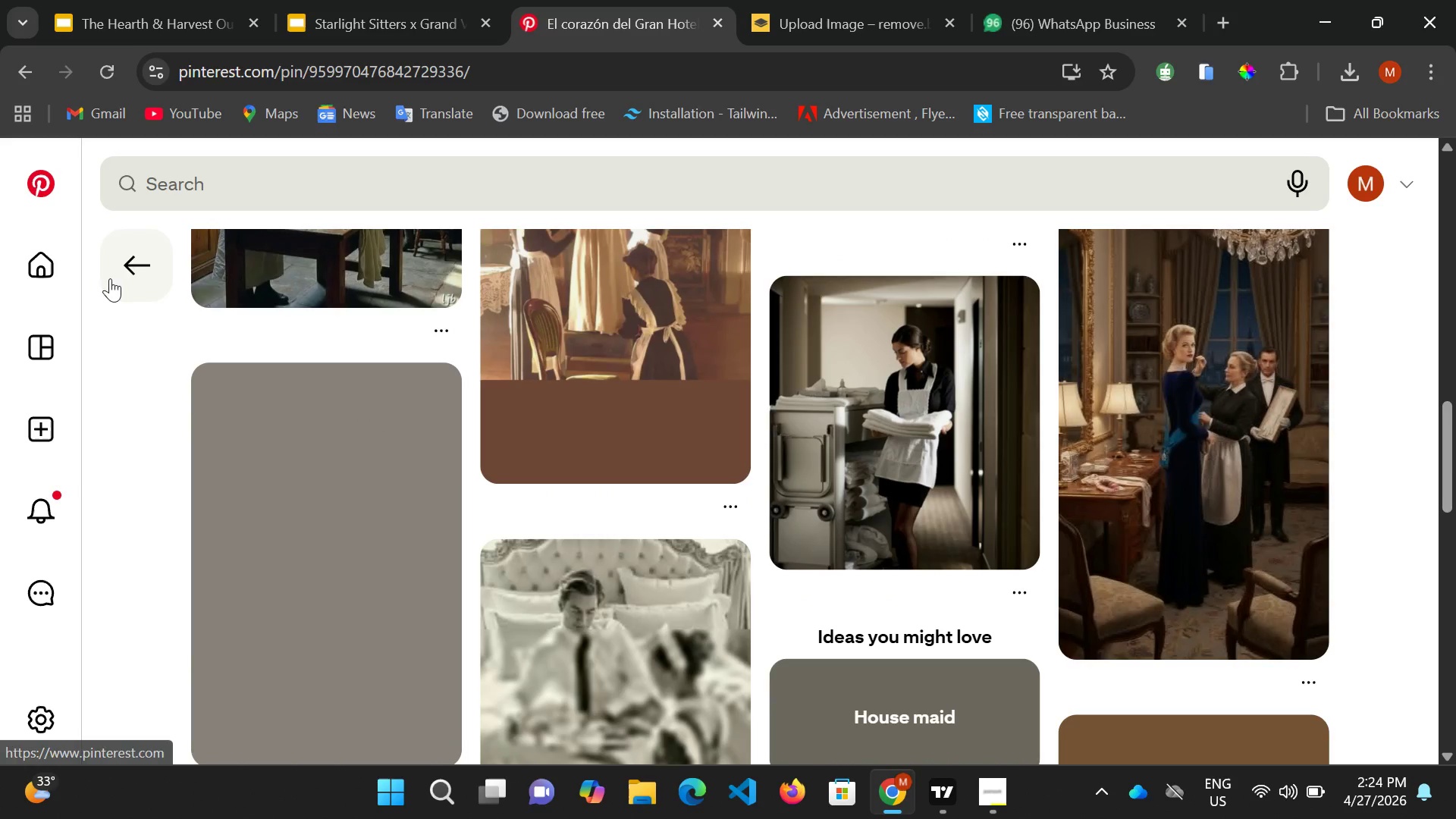 
left_click([131, 269])
 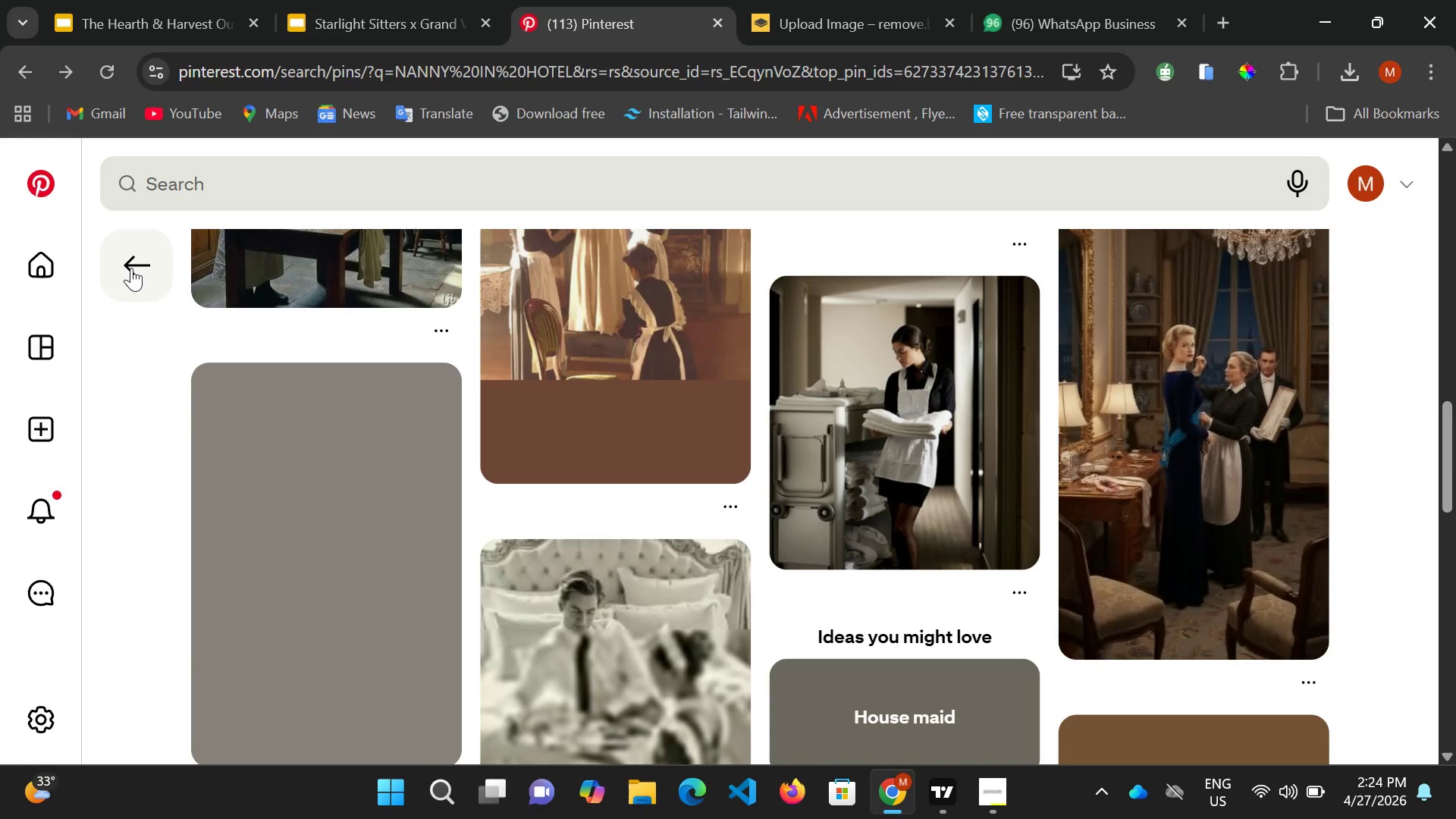 
mouse_move([149, 268])
 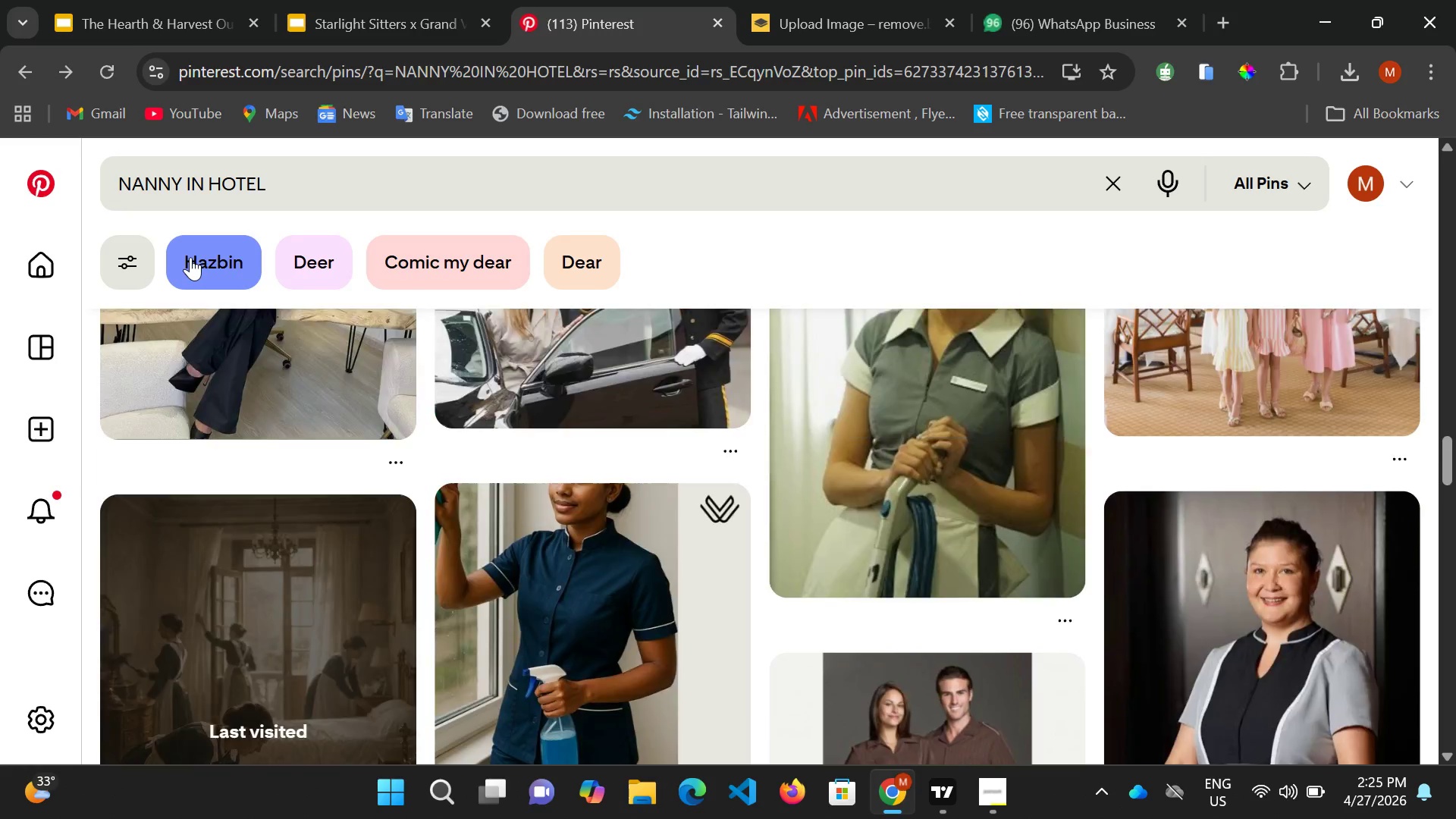 
scroll: coordinate [315, 497], scroll_direction: up, amount: 26.0
 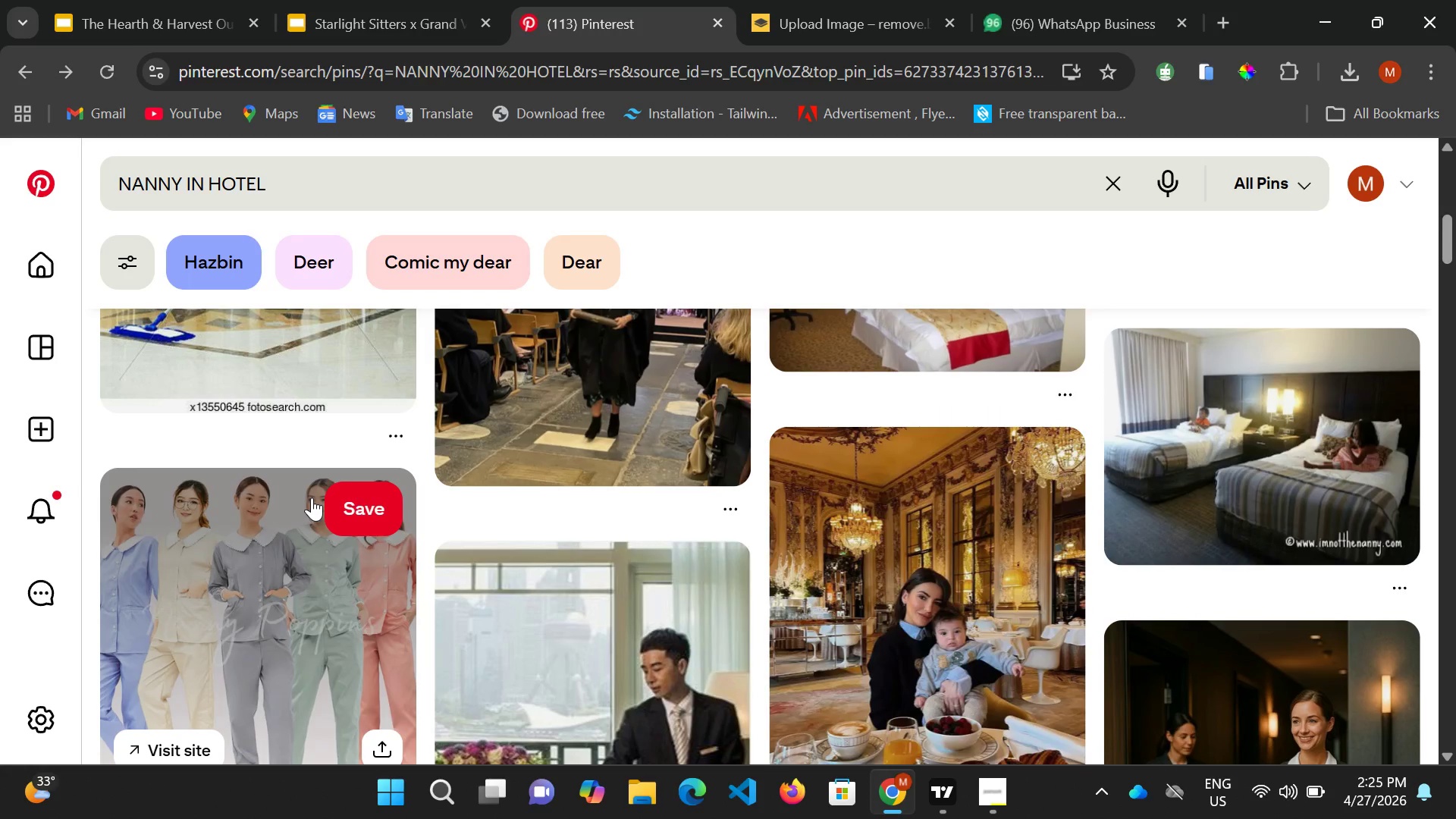 
wait(7.7)
 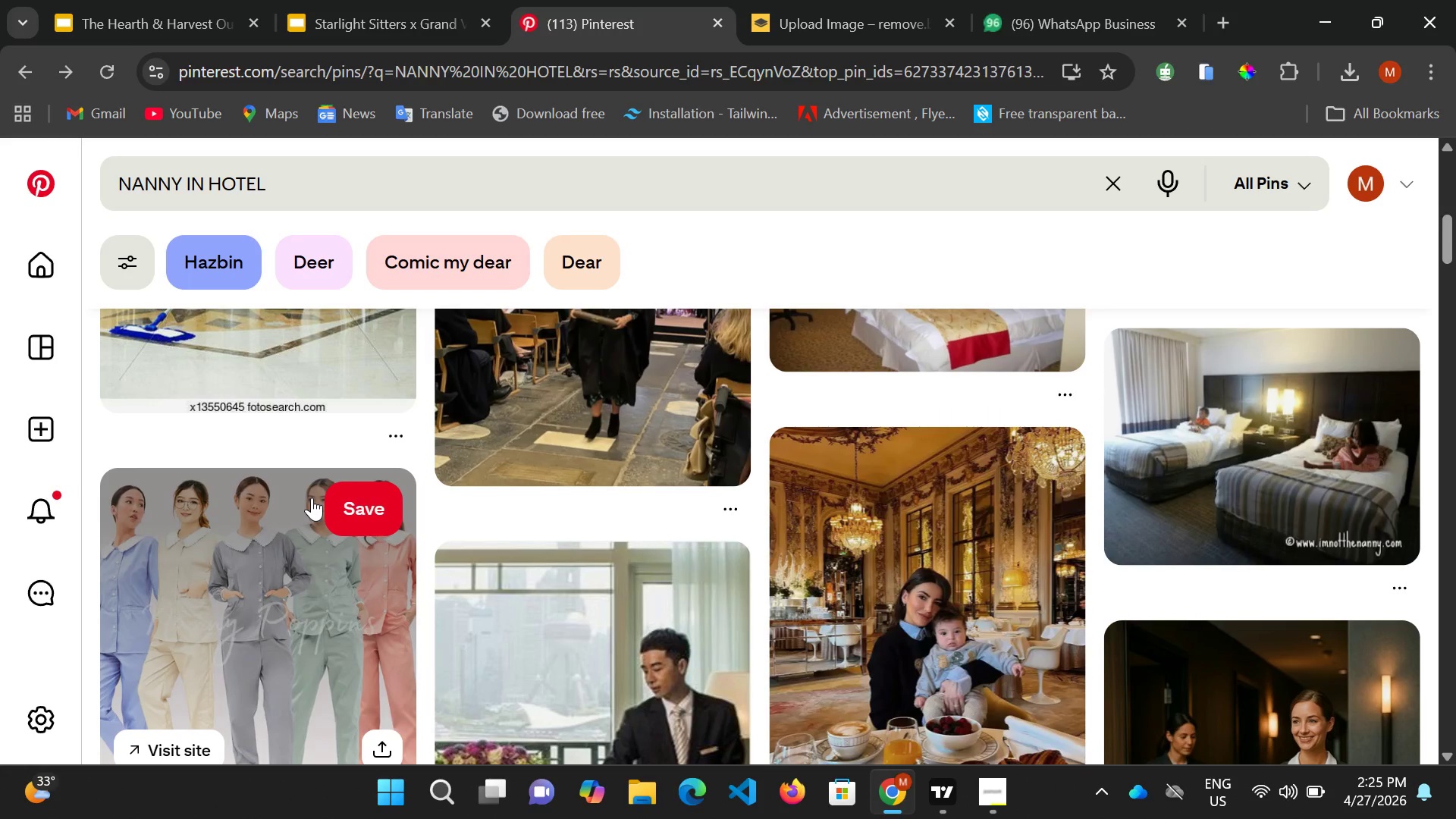 
scroll: coordinate [389, 468], scroll_direction: up, amount: 6.0
 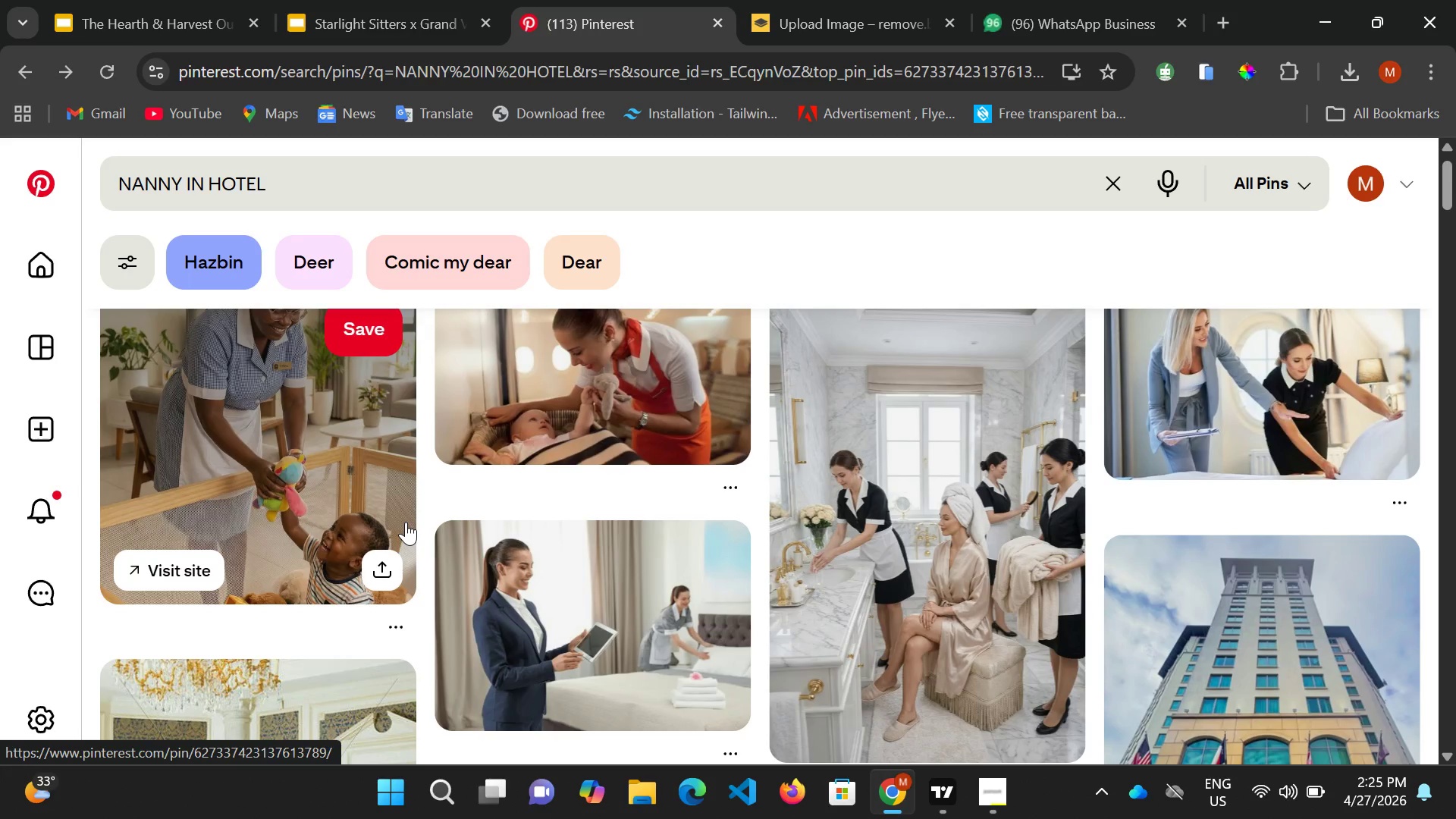 
wait(5.83)
 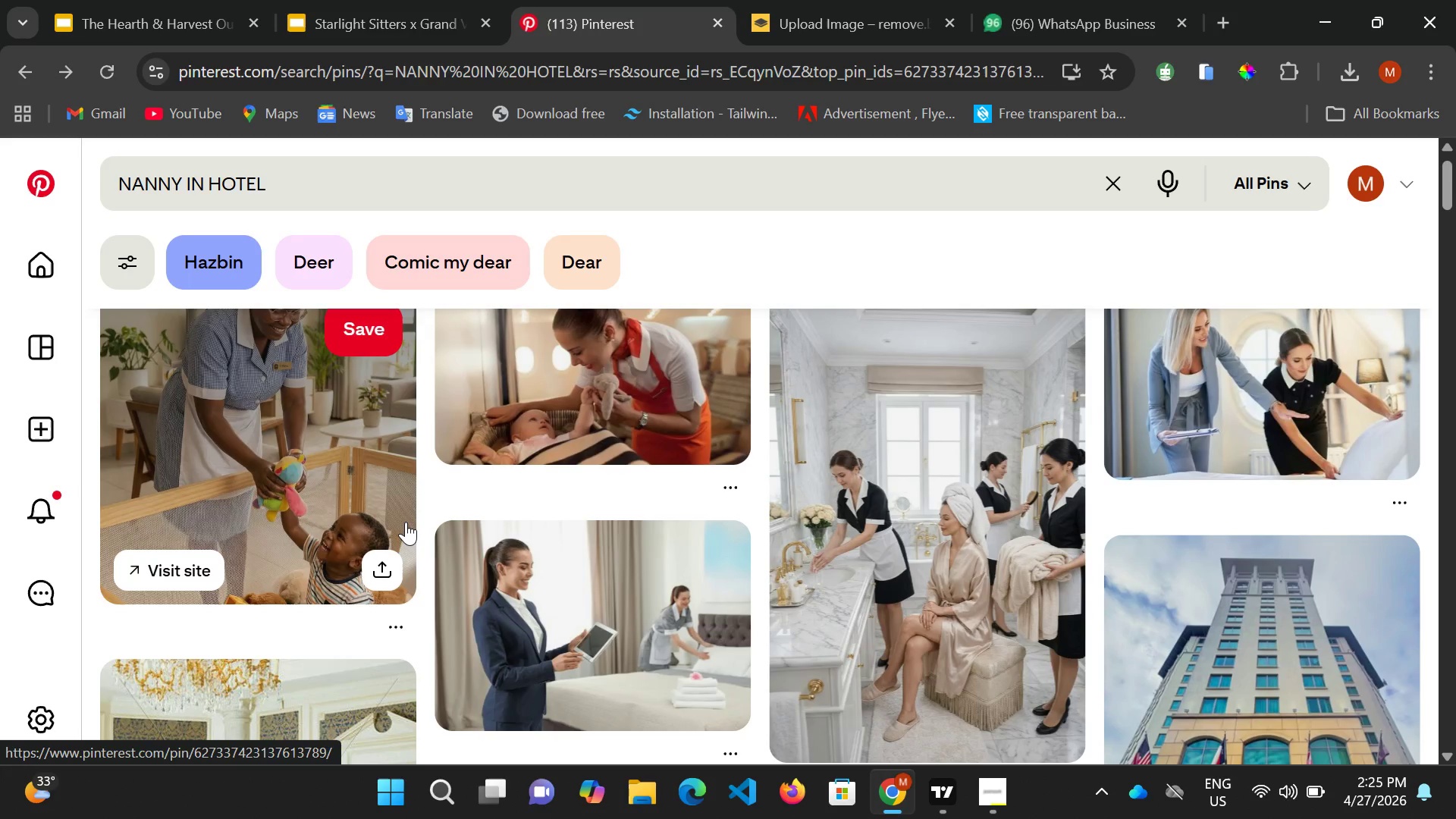 
left_click([576, 419])
 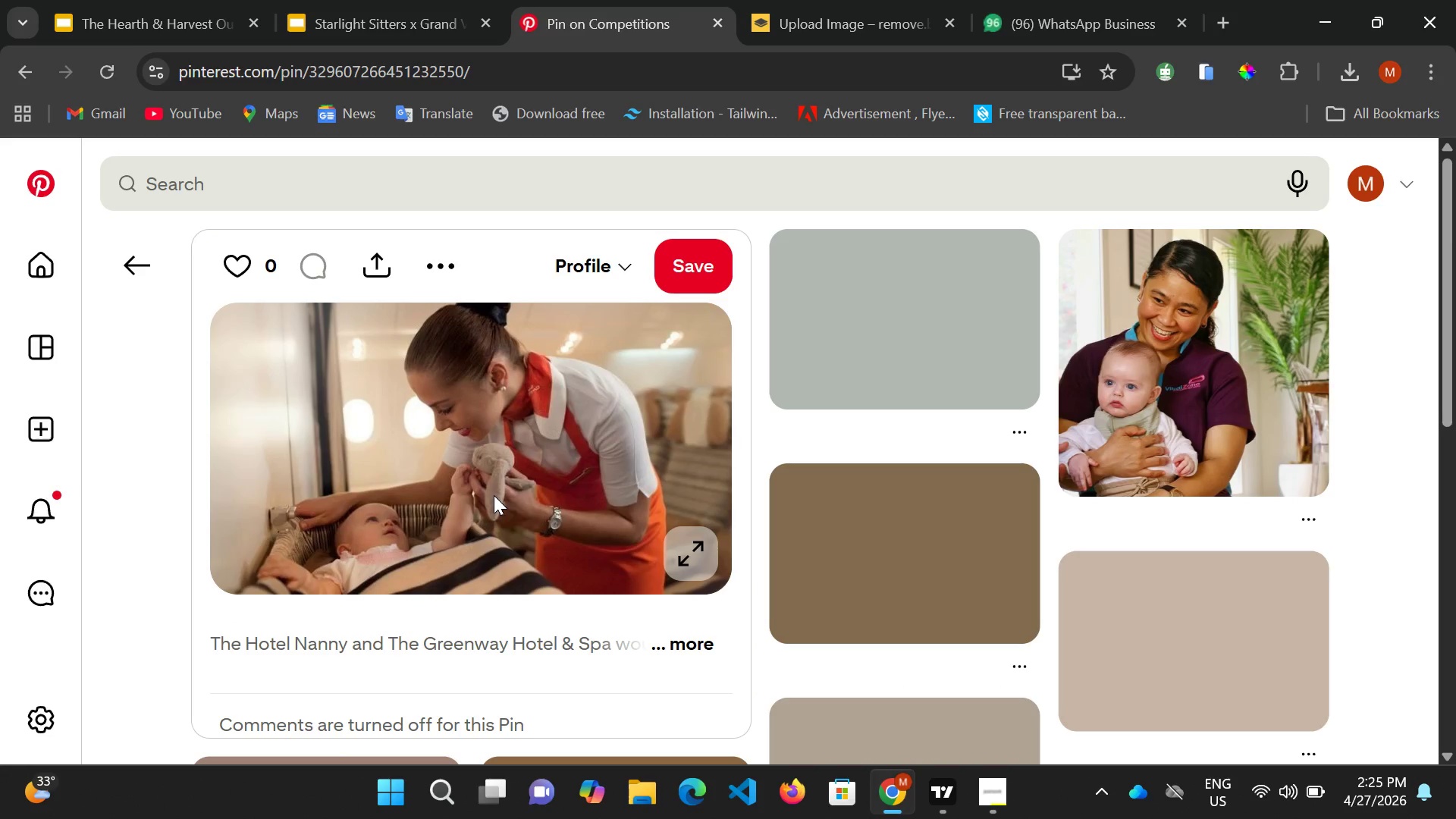 
wait(7.69)
 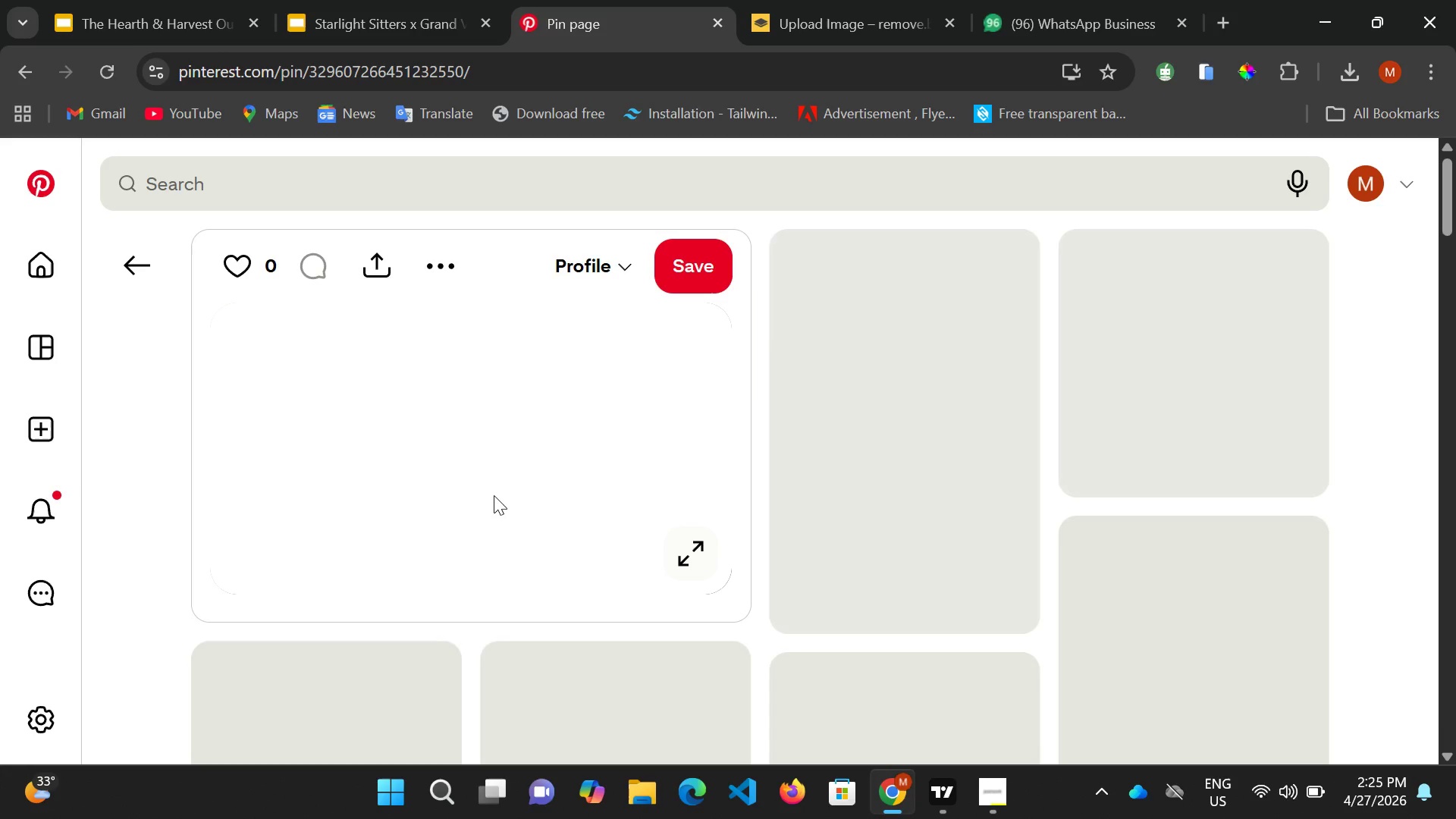 
scroll: coordinate [492, 483], scroll_direction: down, amount: 3.0
 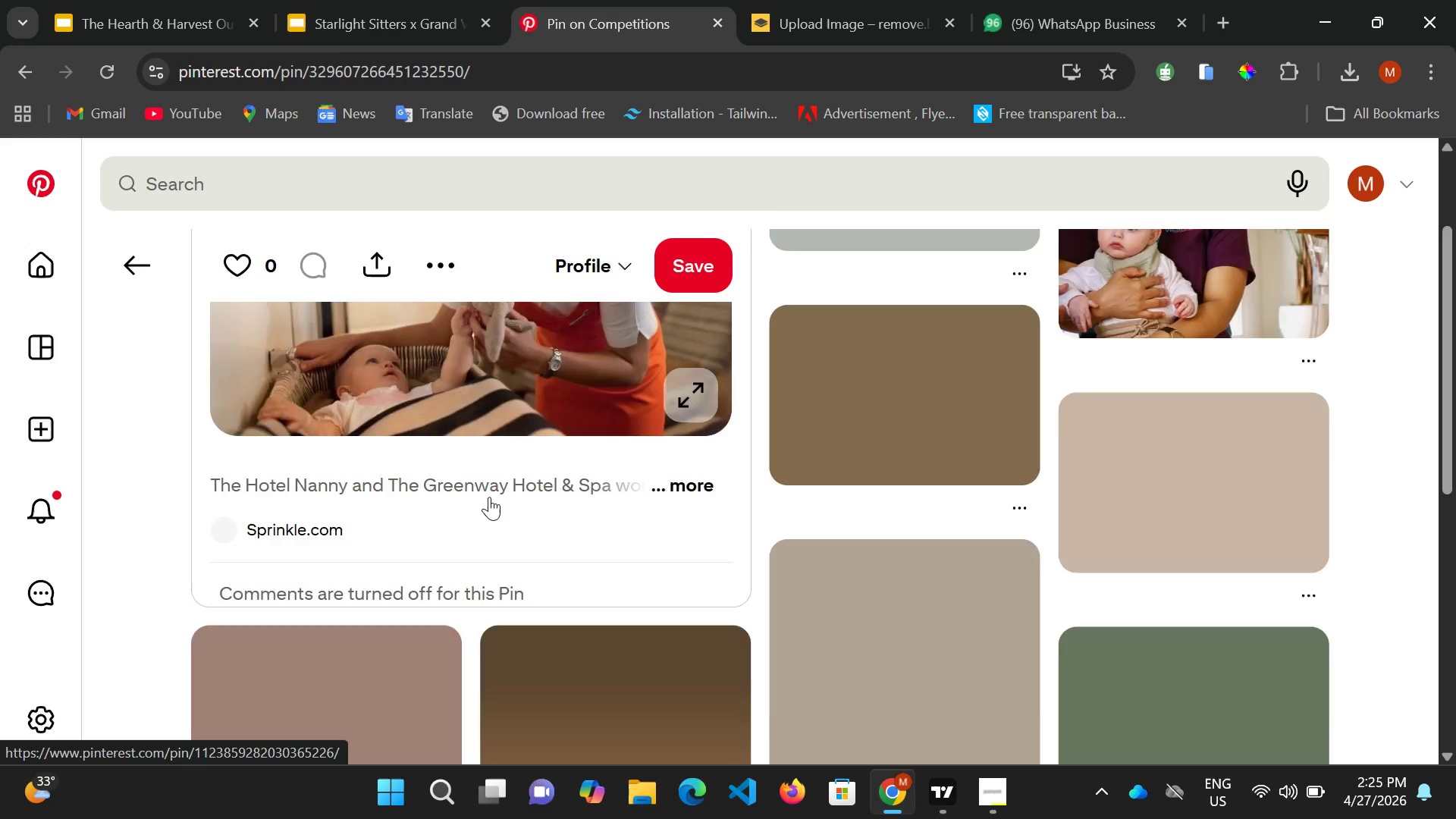 
scroll: coordinate [489, 497], scroll_direction: up, amount: 3.0
 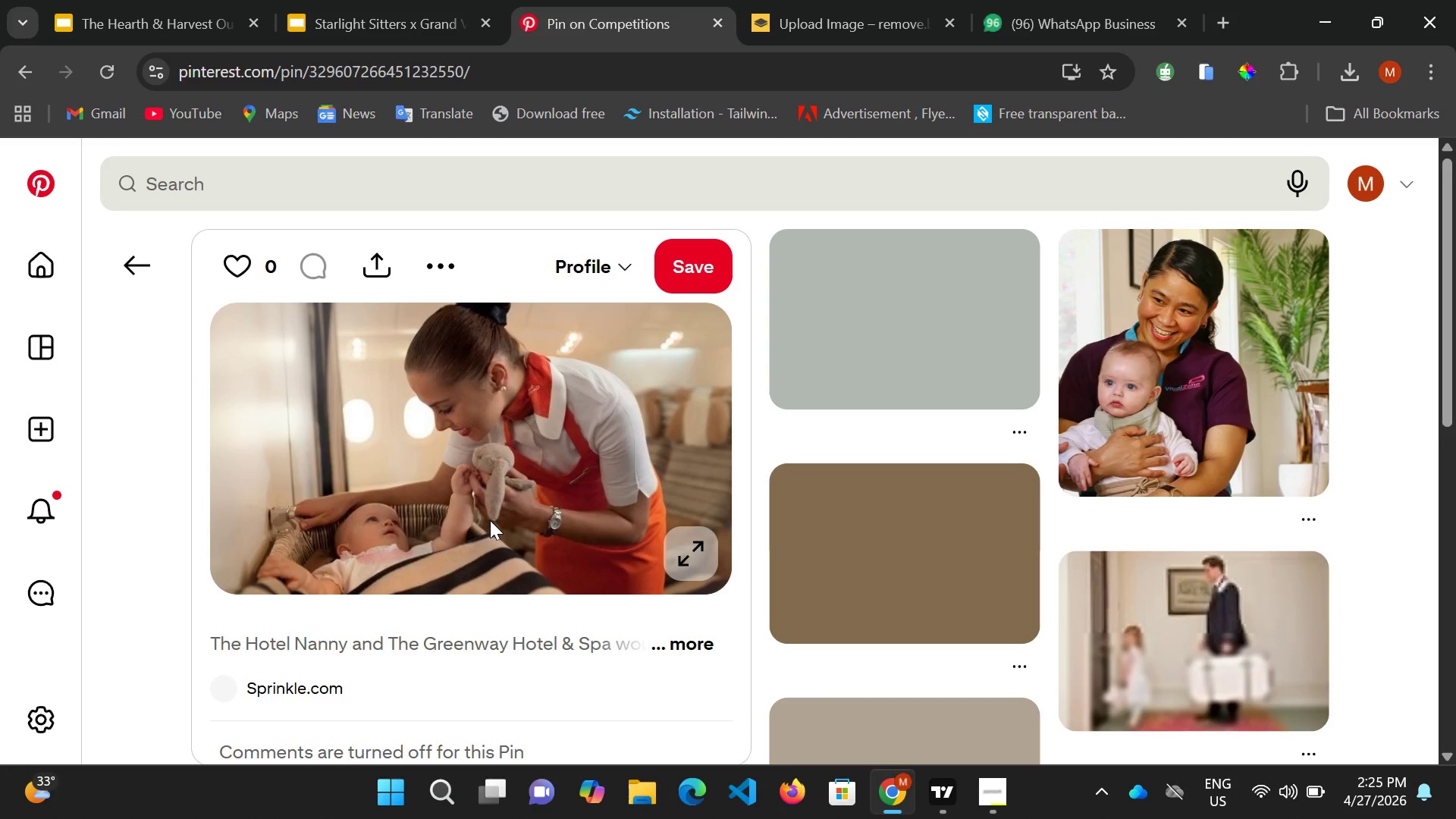 
scroll: coordinate [489, 521], scroll_direction: down, amount: 2.0
 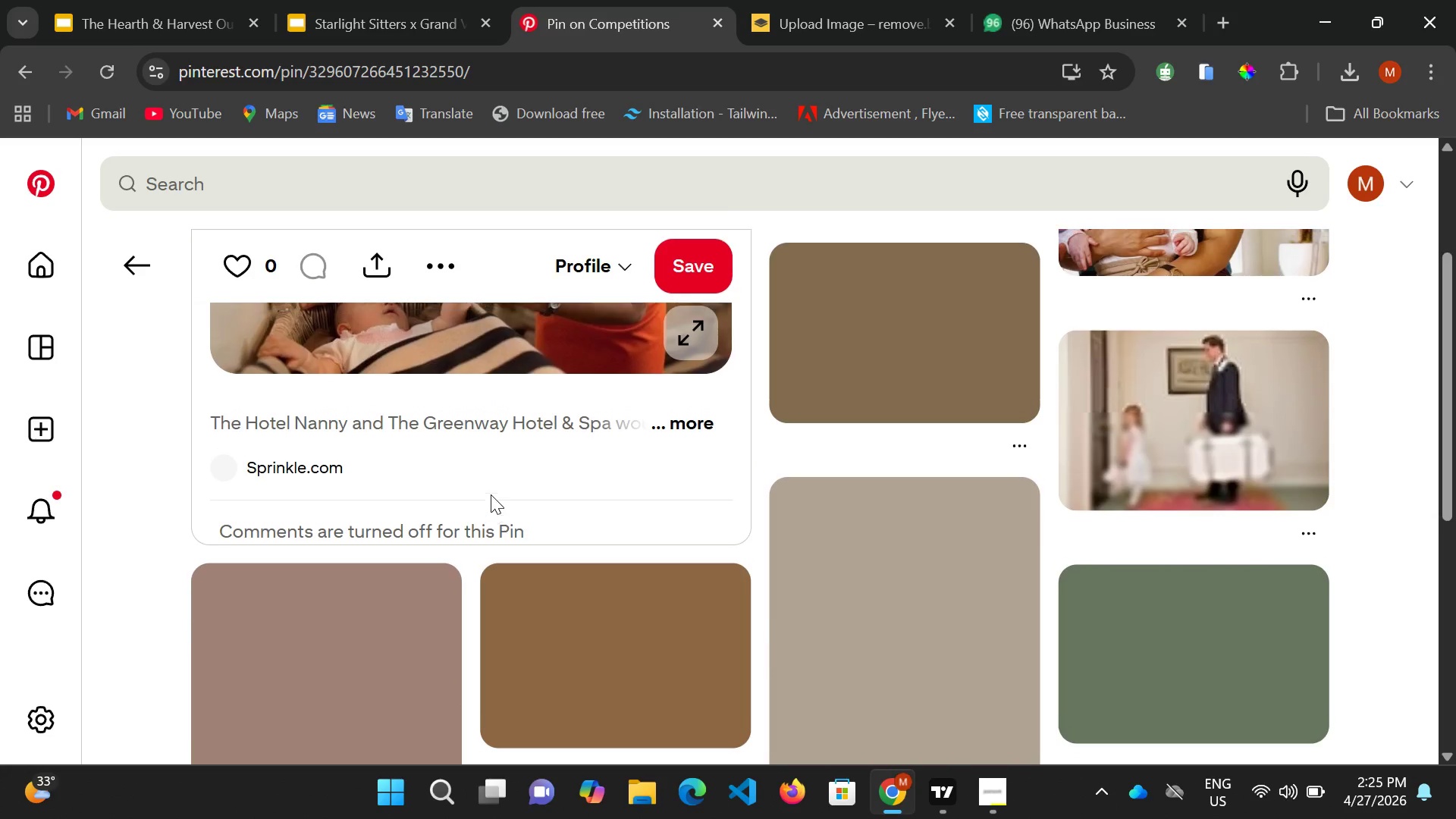 
scroll: coordinate [491, 494], scroll_direction: up, amount: 2.0
 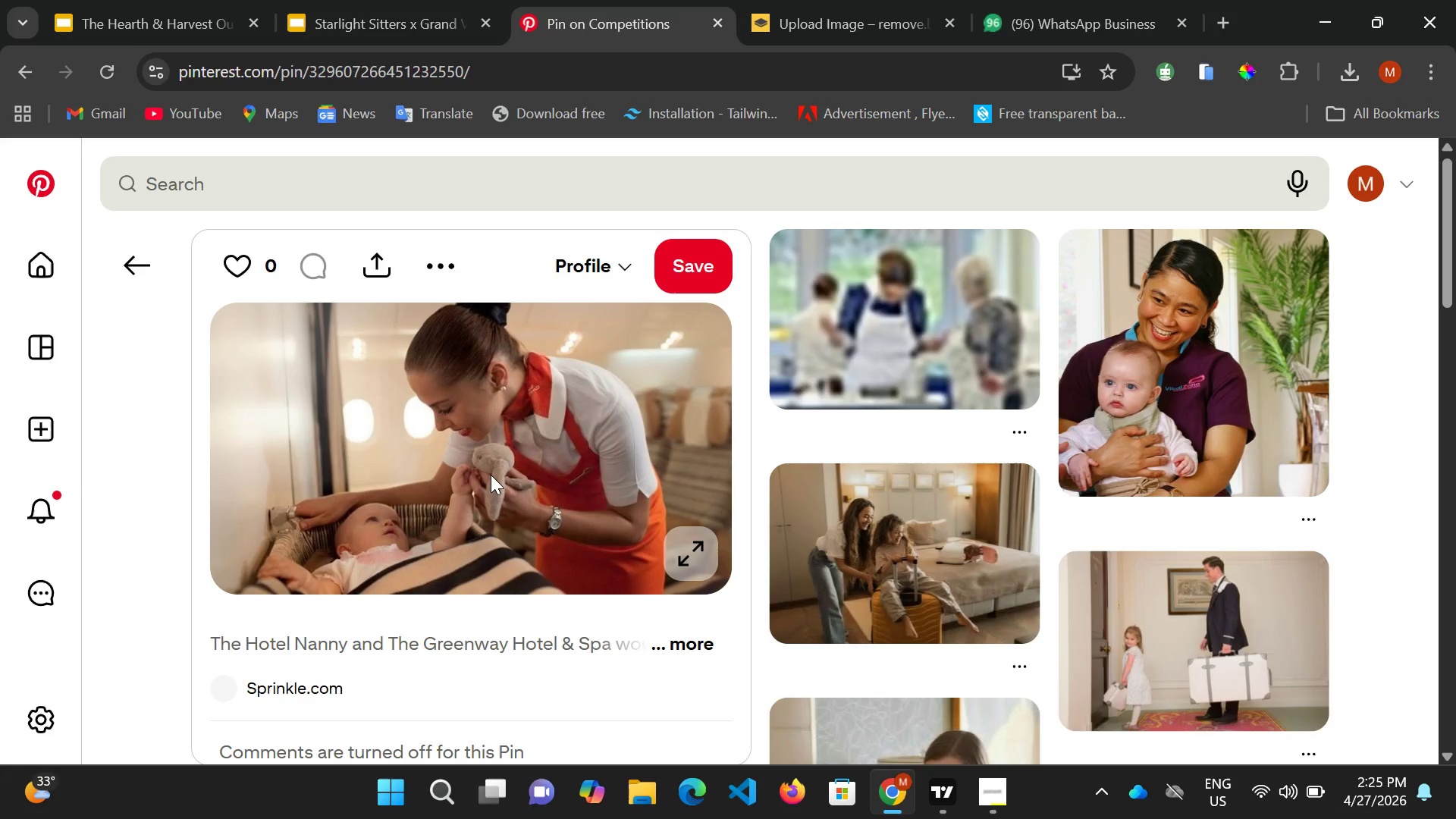 
wait(9.63)
 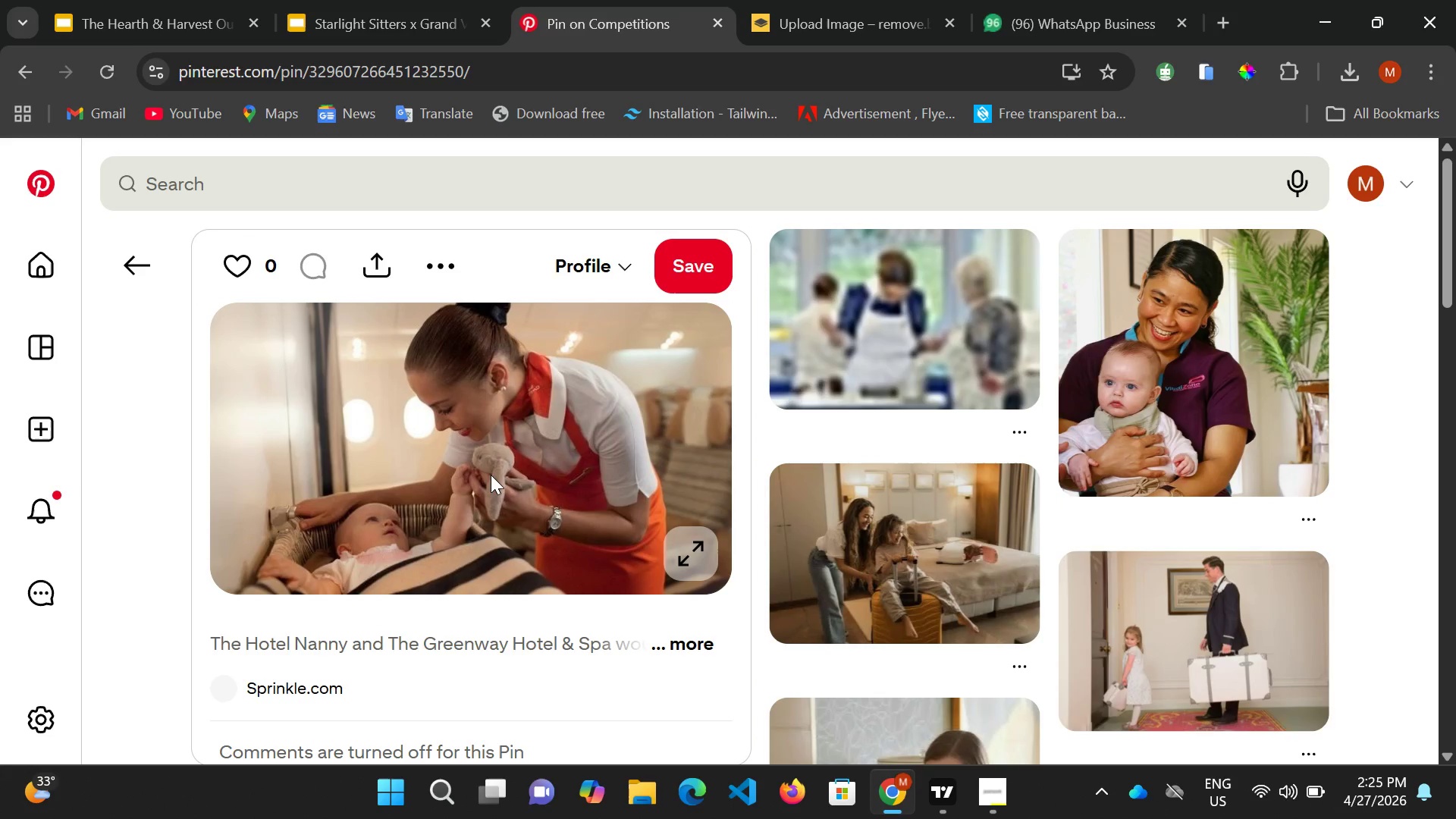 
scroll: coordinate [849, 567], scroll_direction: down, amount: 6.0
 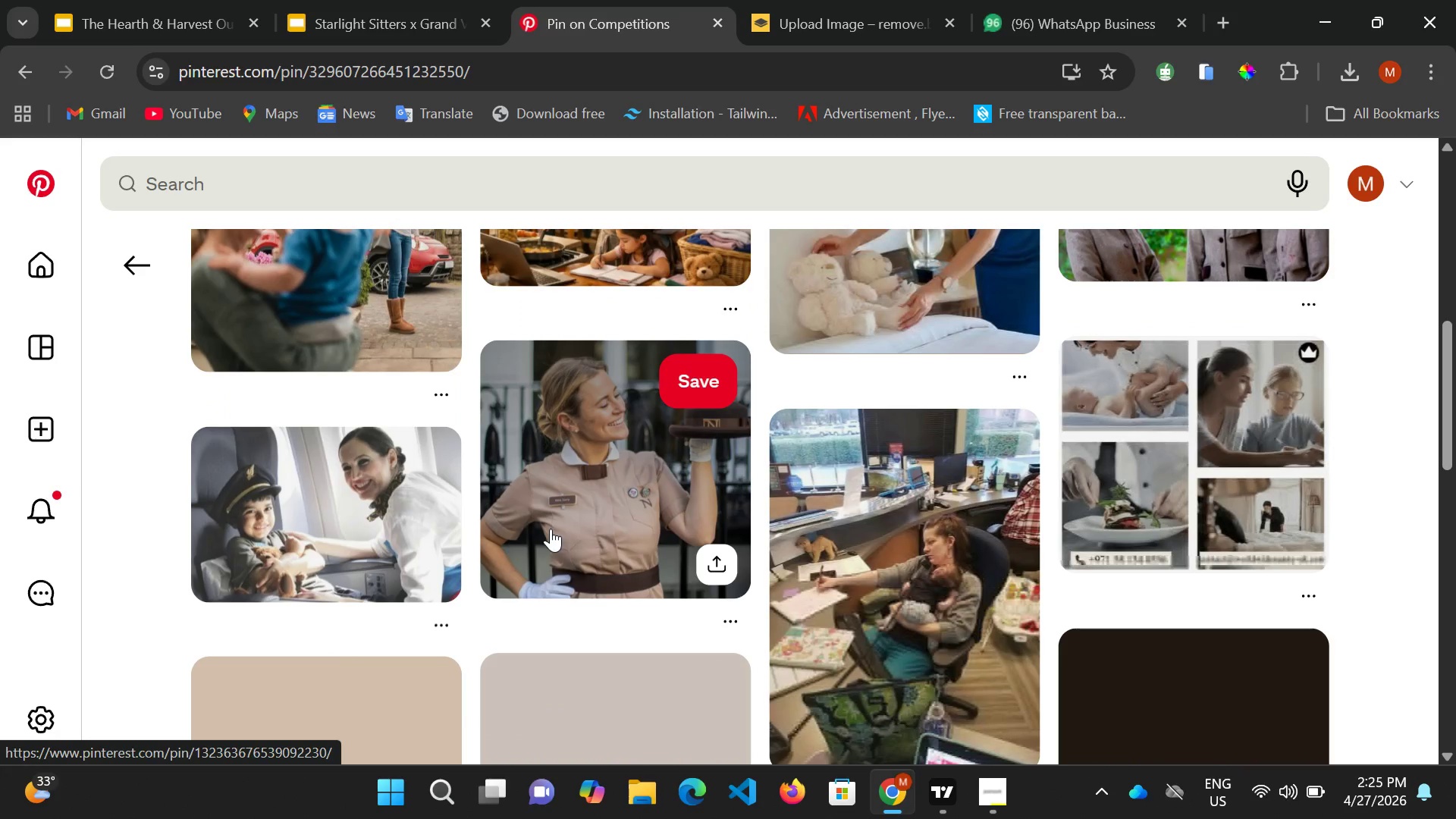 
scroll: coordinate [573, 414], scroll_direction: up, amount: 5.0
 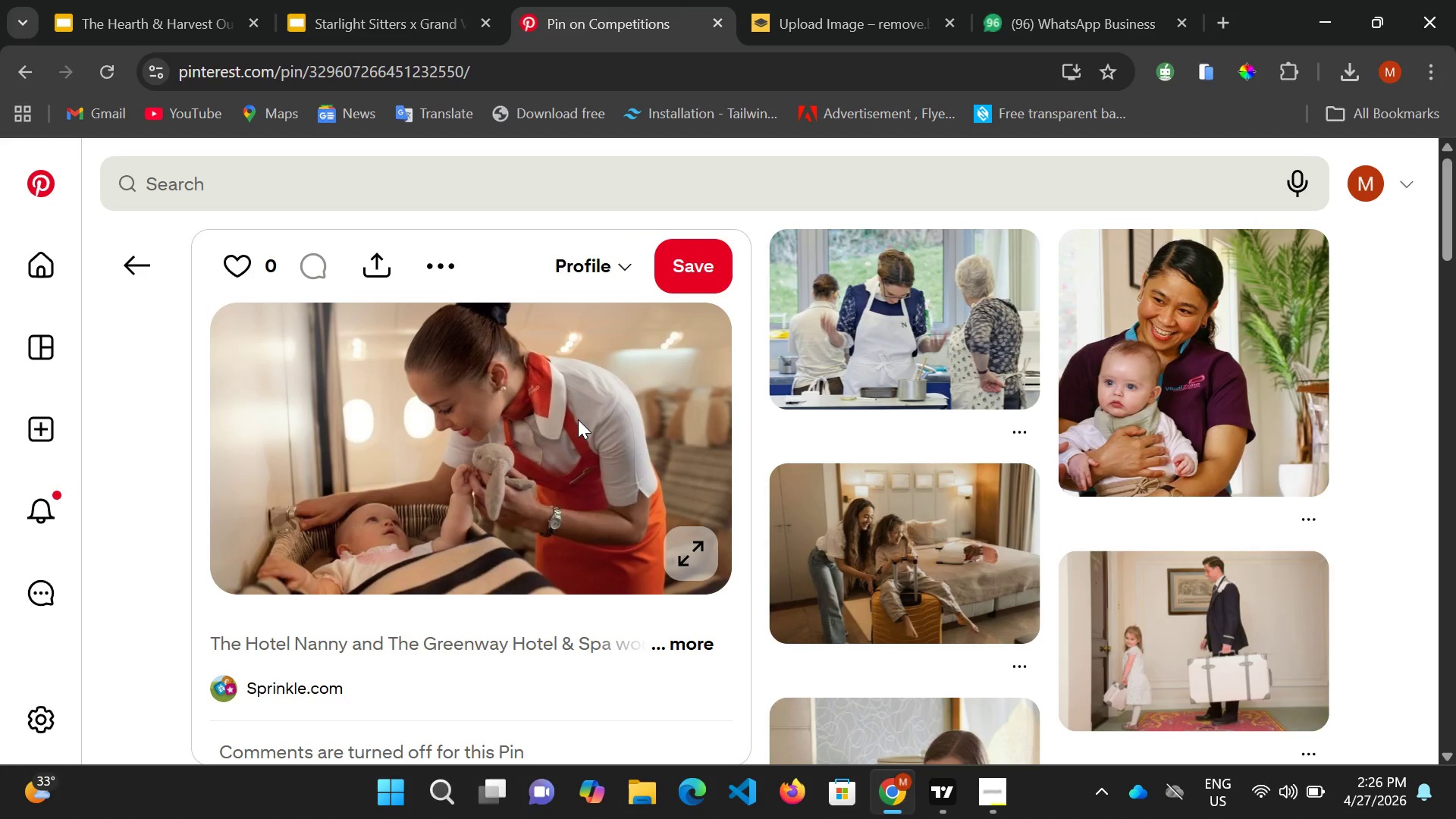 
right_click([578, 419])
 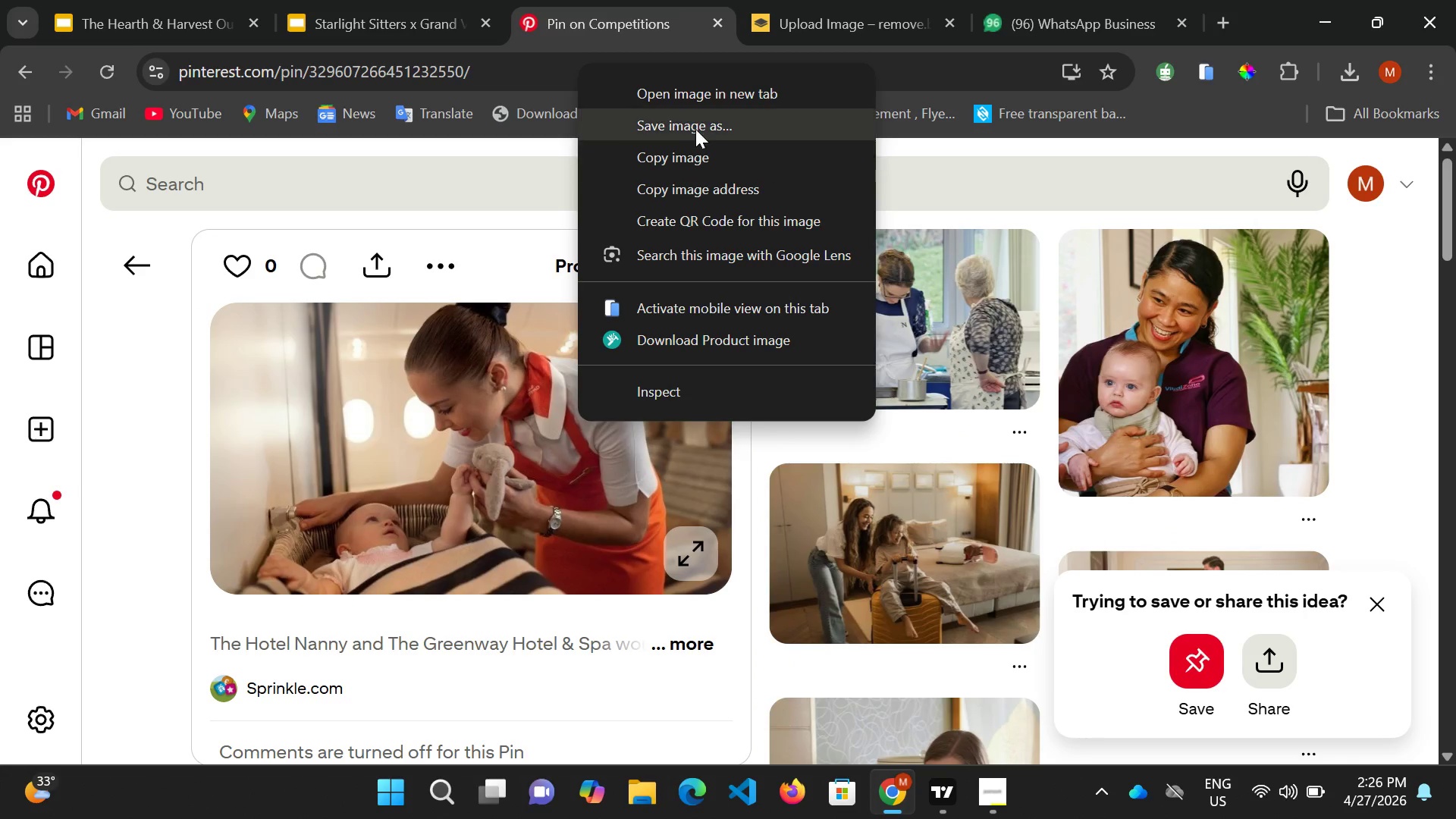 
left_click([696, 128])
 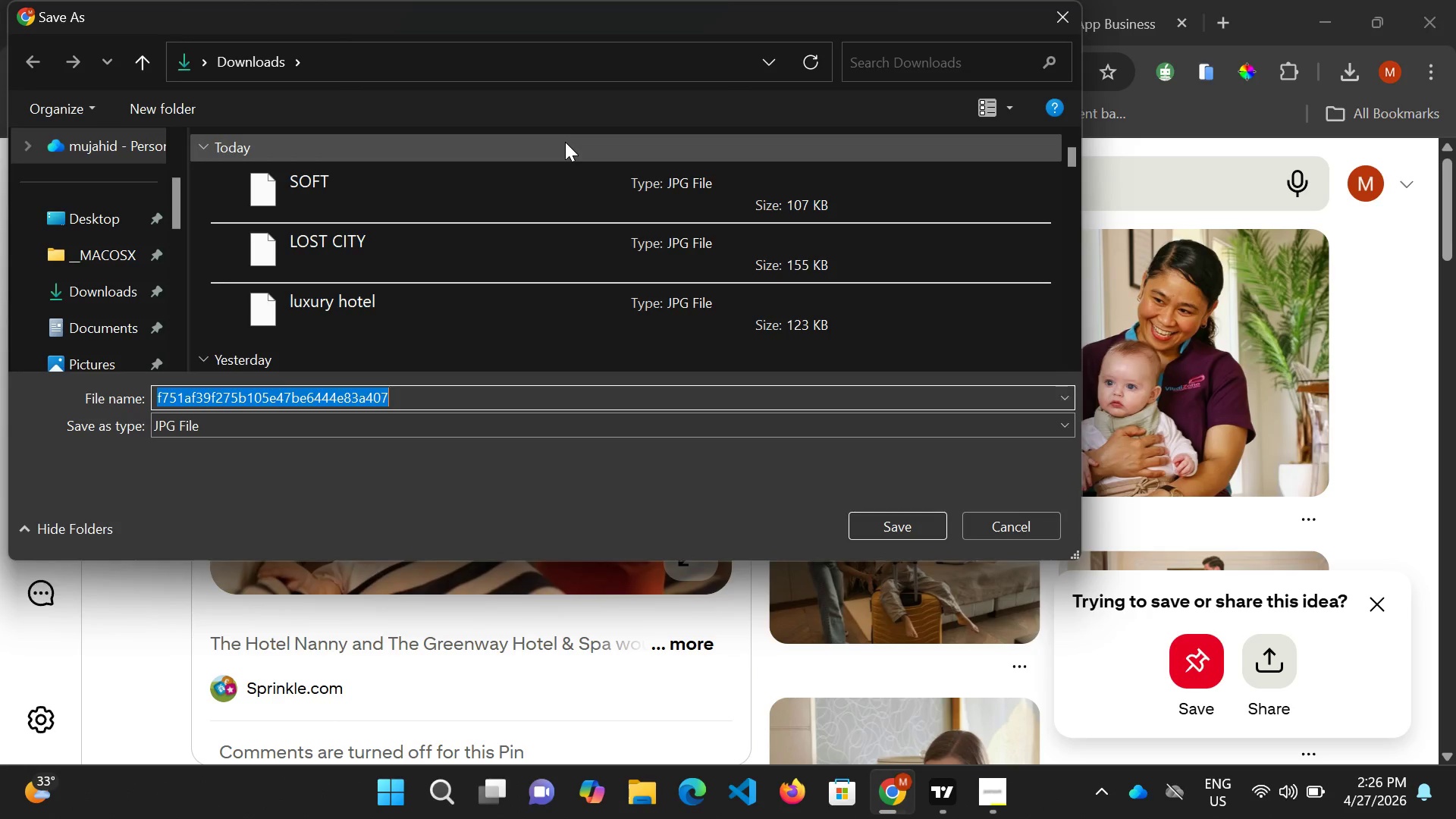 
wait(7.14)
 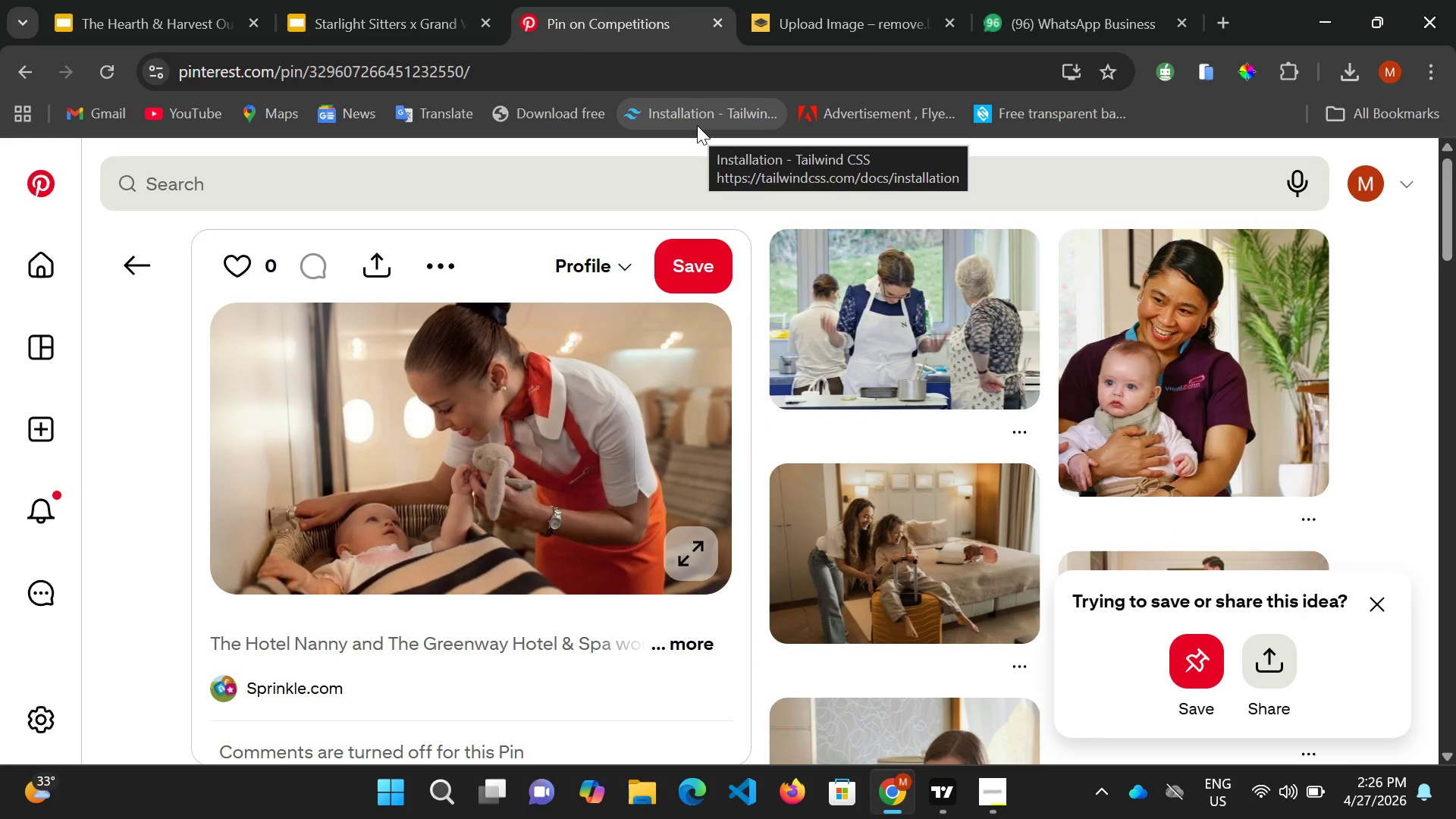 
type(nanny baby)
 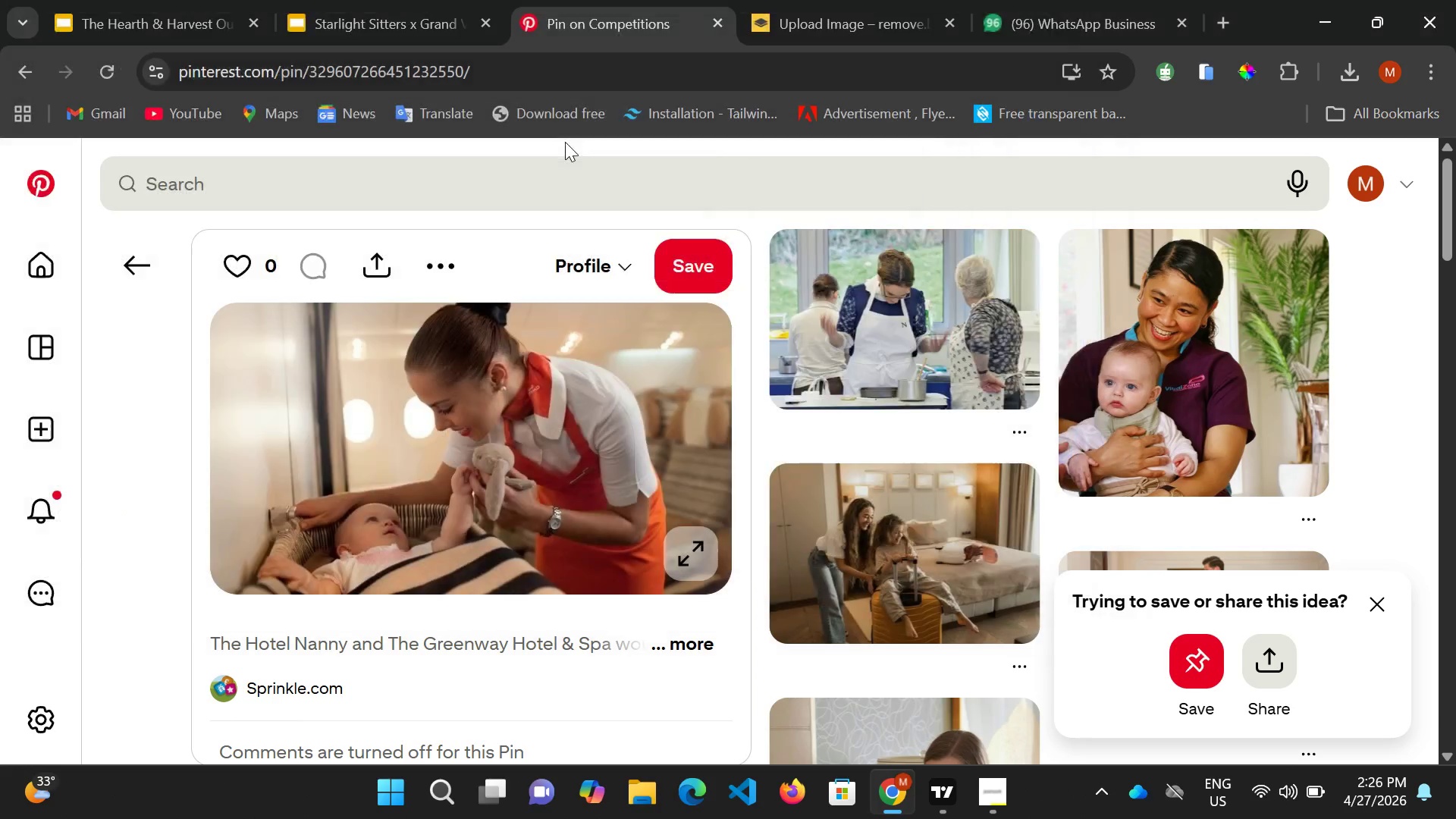 
key(Enter)
 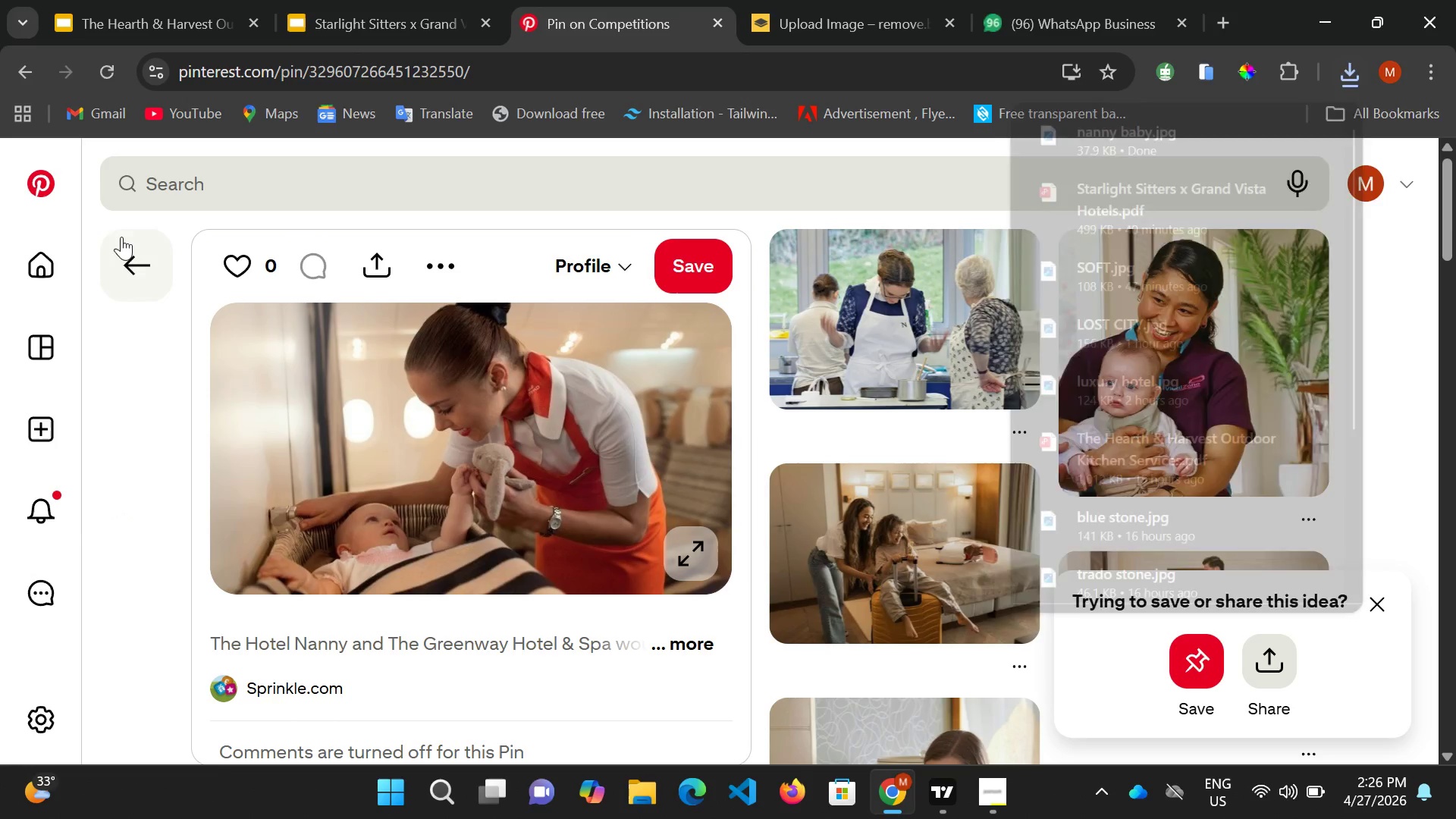 
left_click([131, 255])
 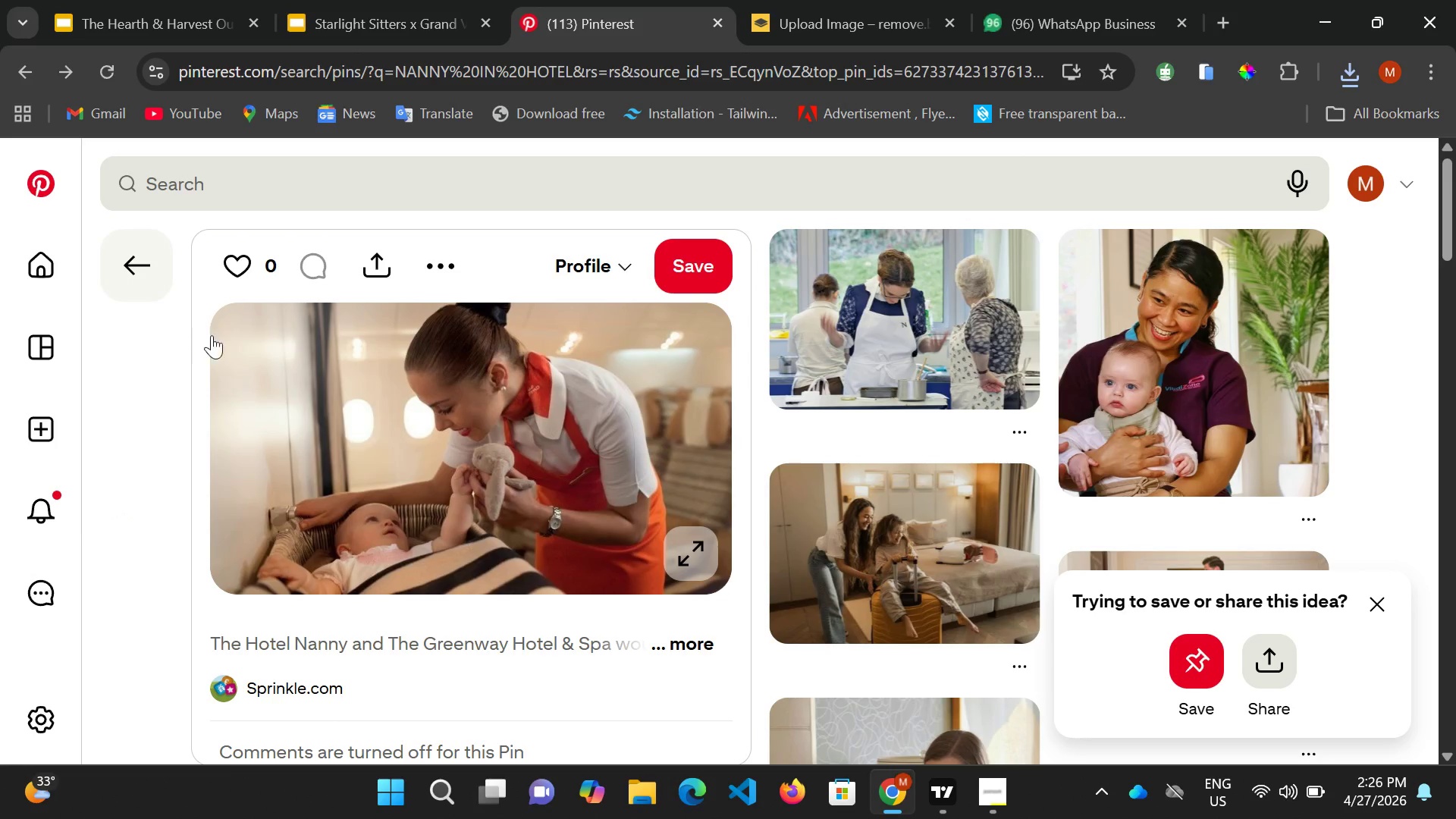 
mouse_move([231, 346])
 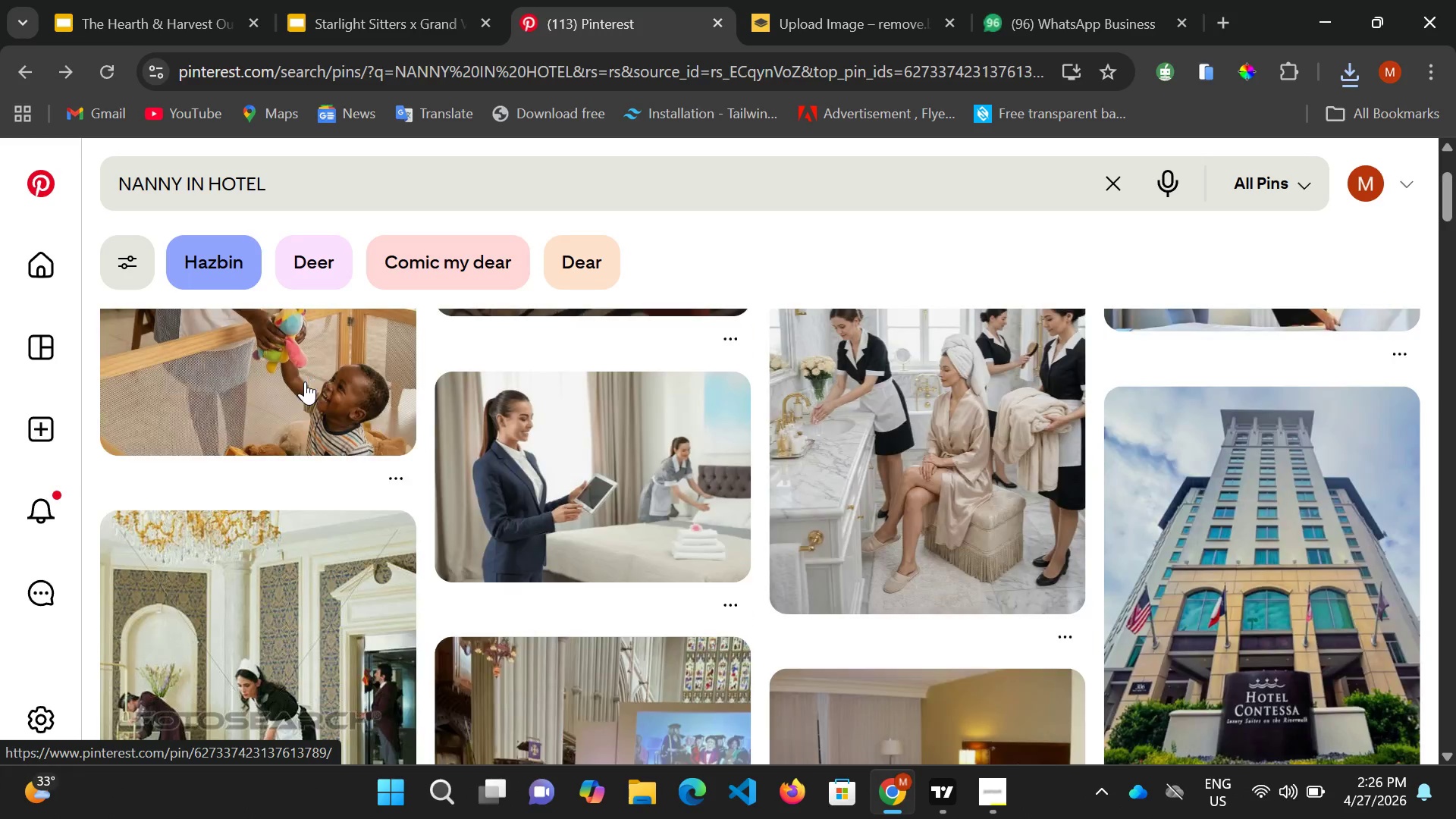 
scroll: coordinate [305, 381], scroll_direction: down, amount: 3.0
 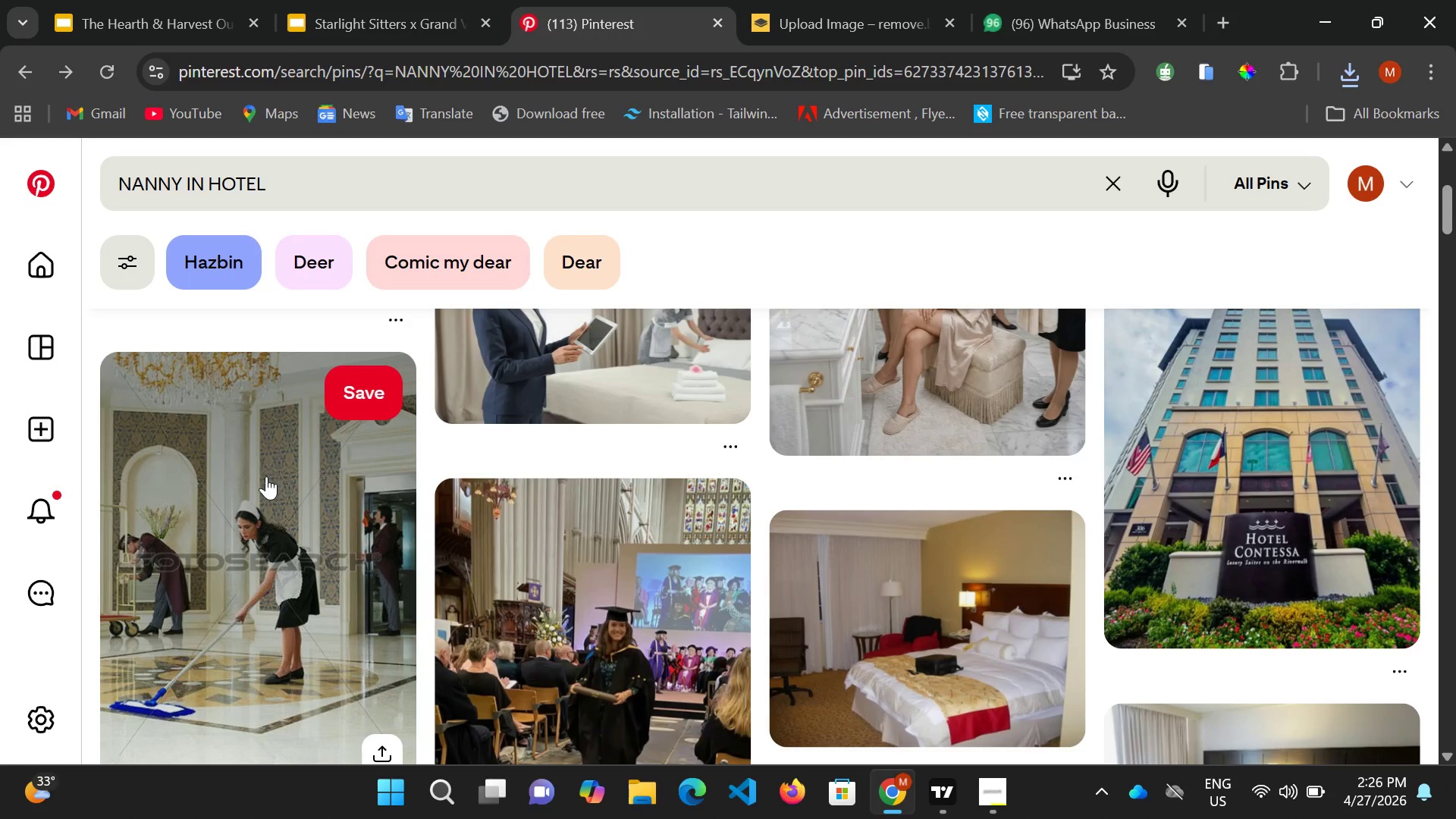 
scroll: coordinate [296, 488], scroll_direction: up, amount: 3.0
 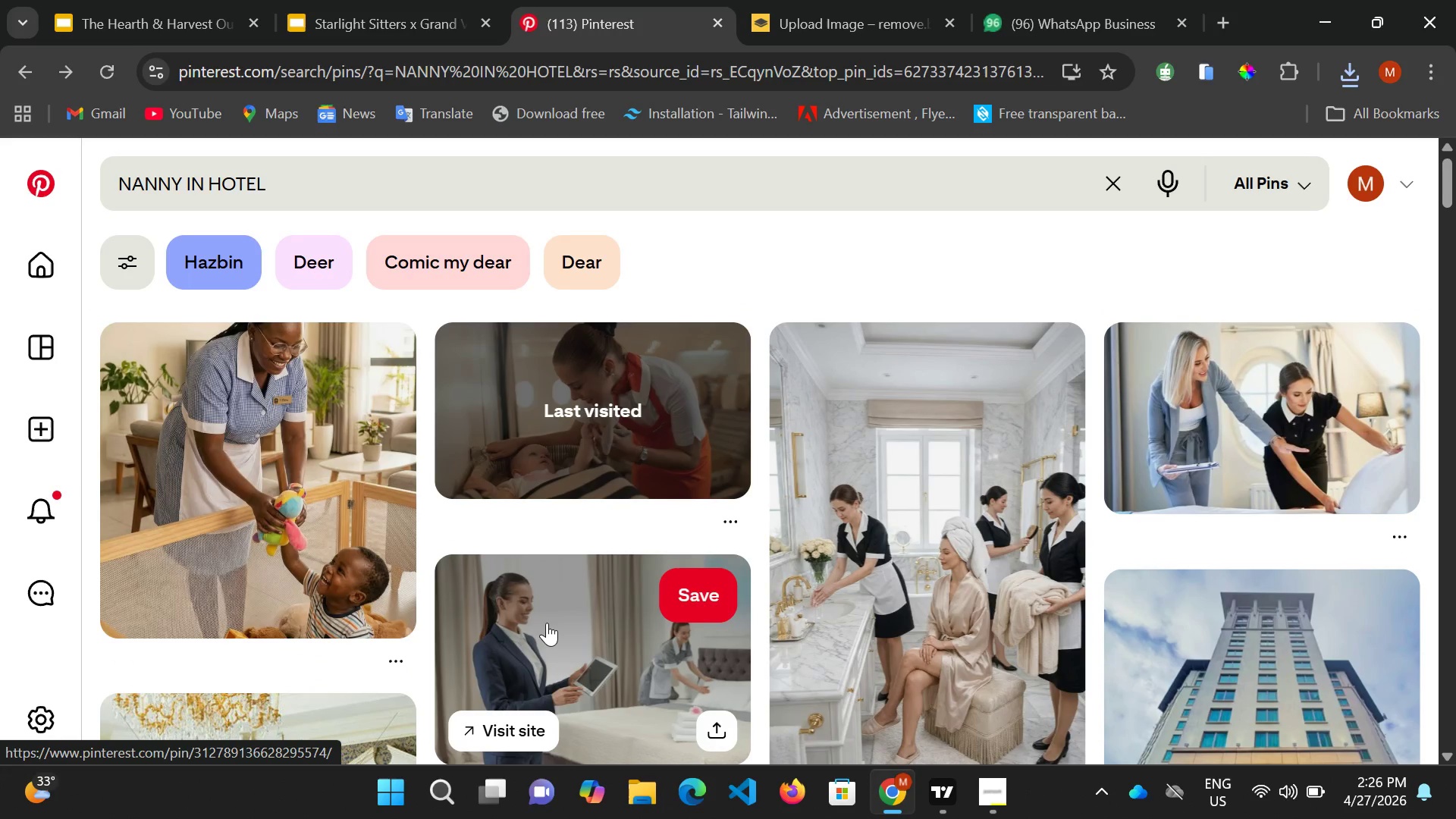 
mouse_move([545, 598])
 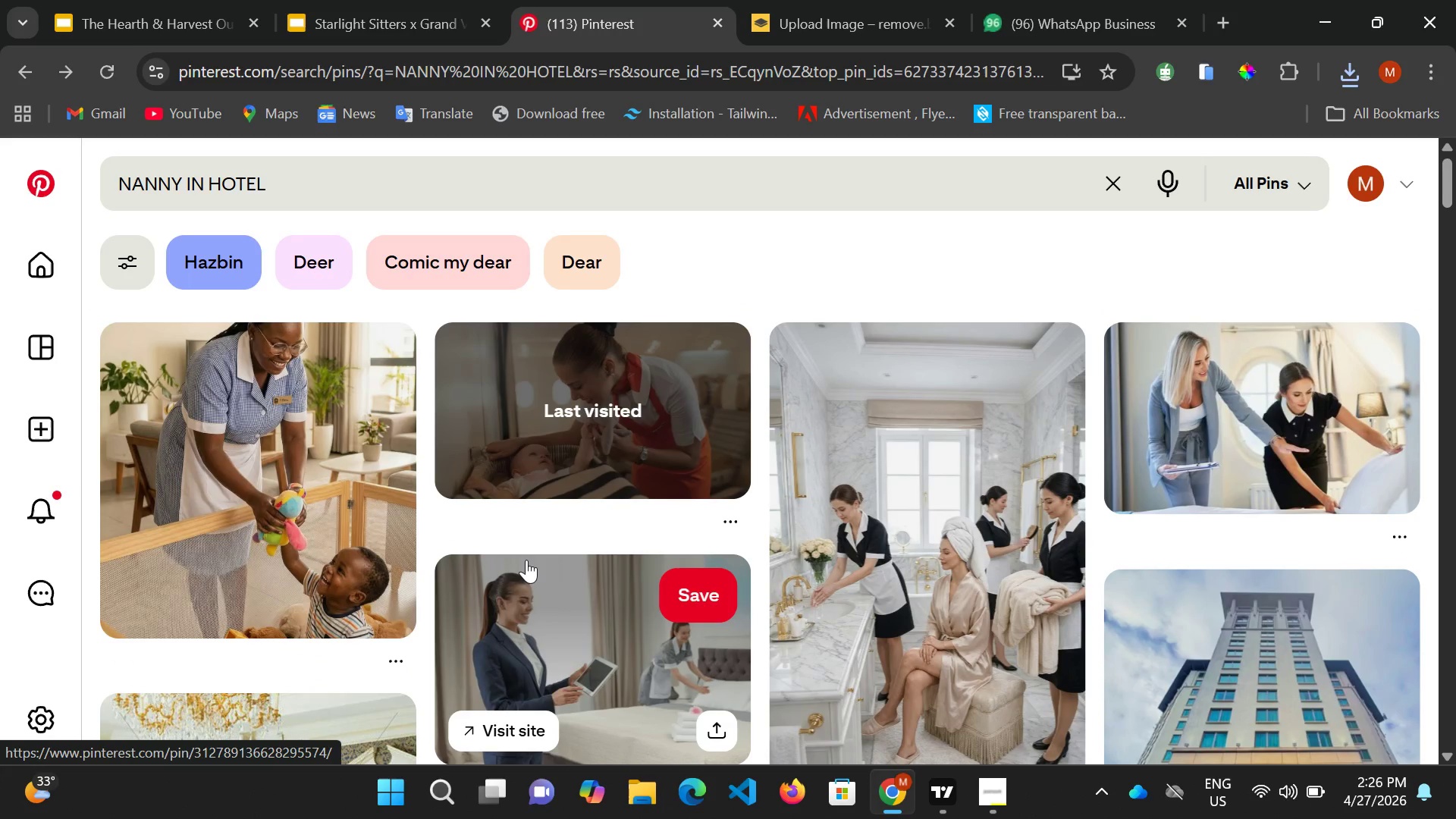 
wait(8.2)
 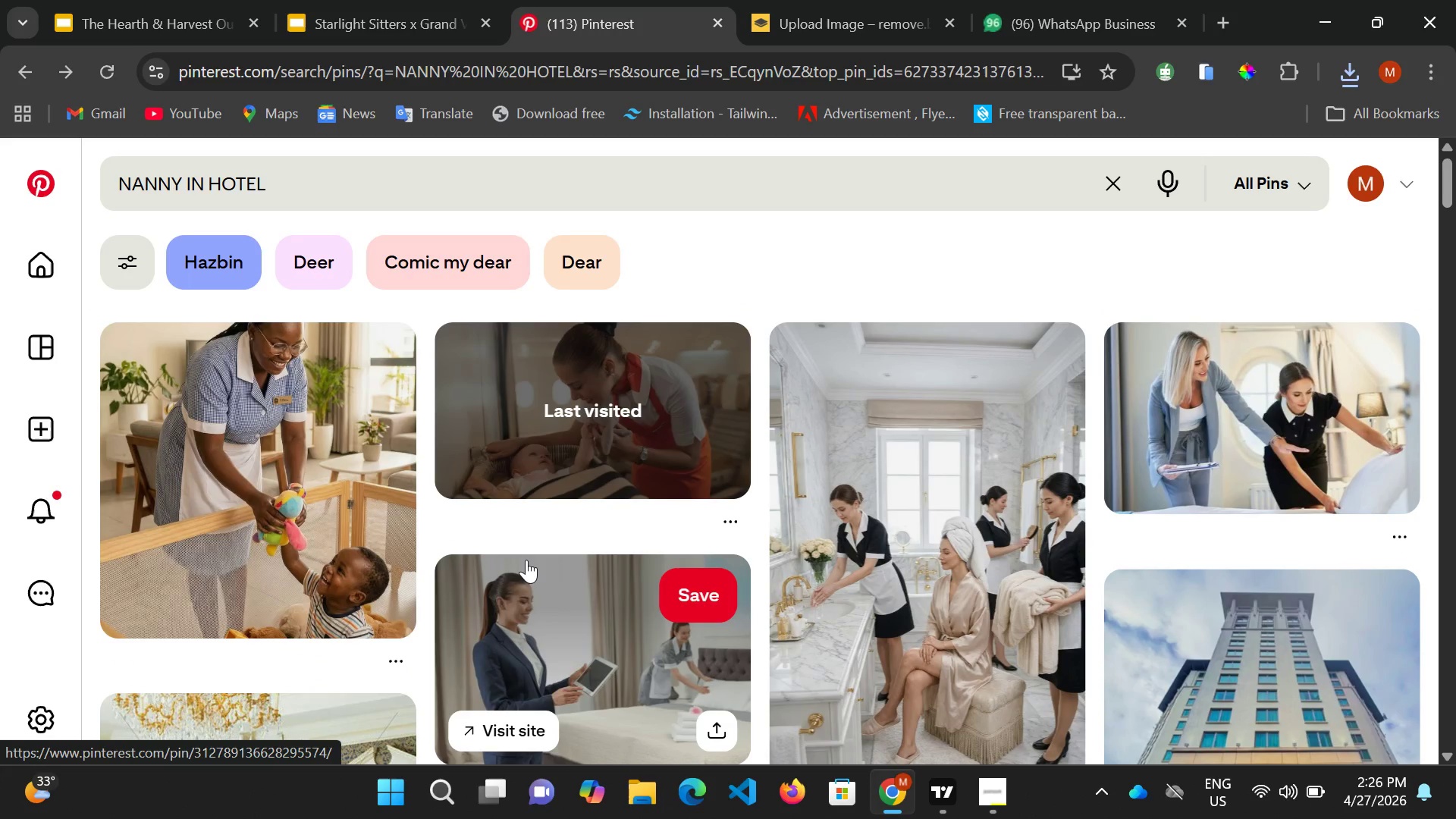 
left_click([989, 786])